 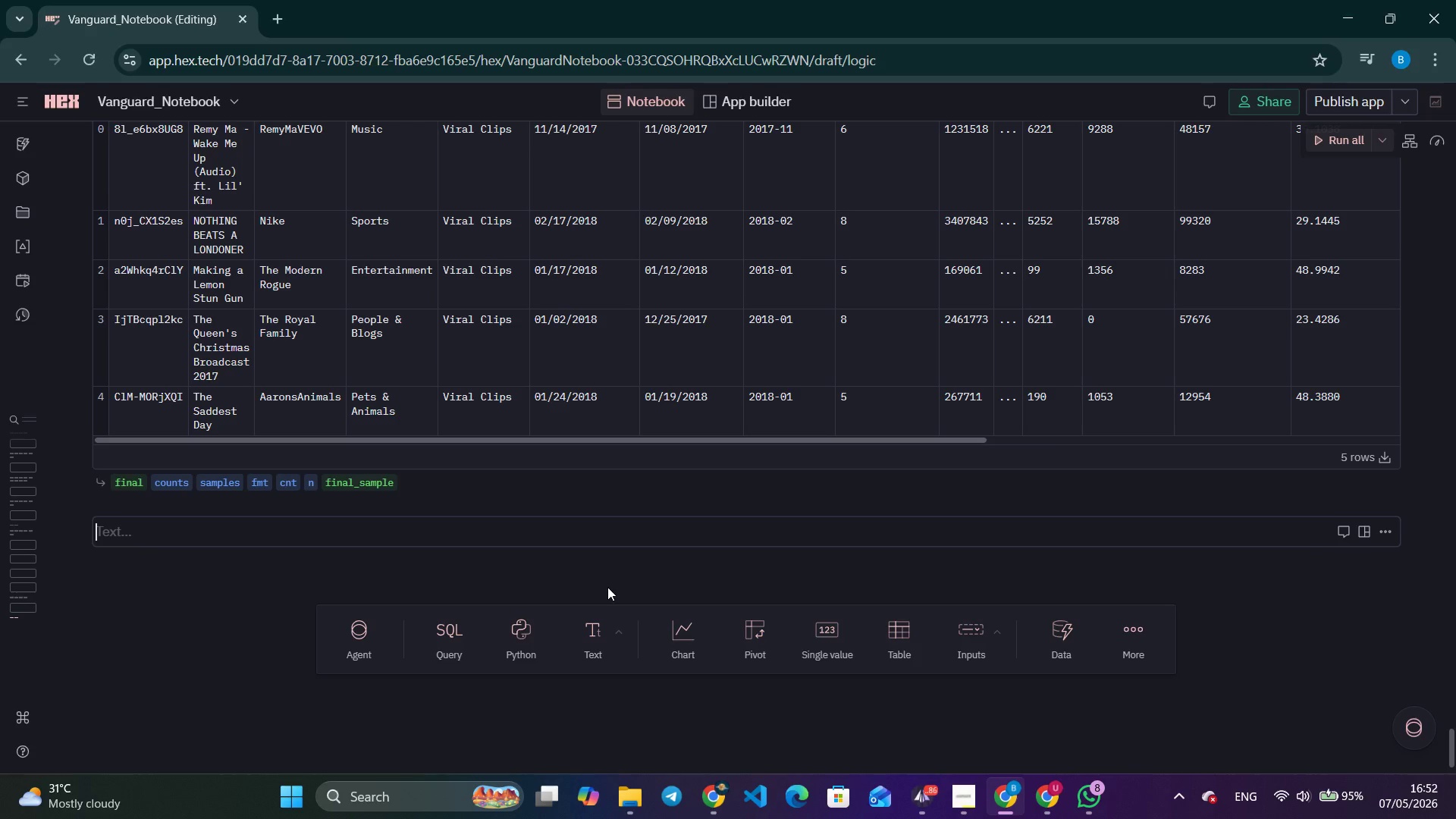 
type(### Summary)
 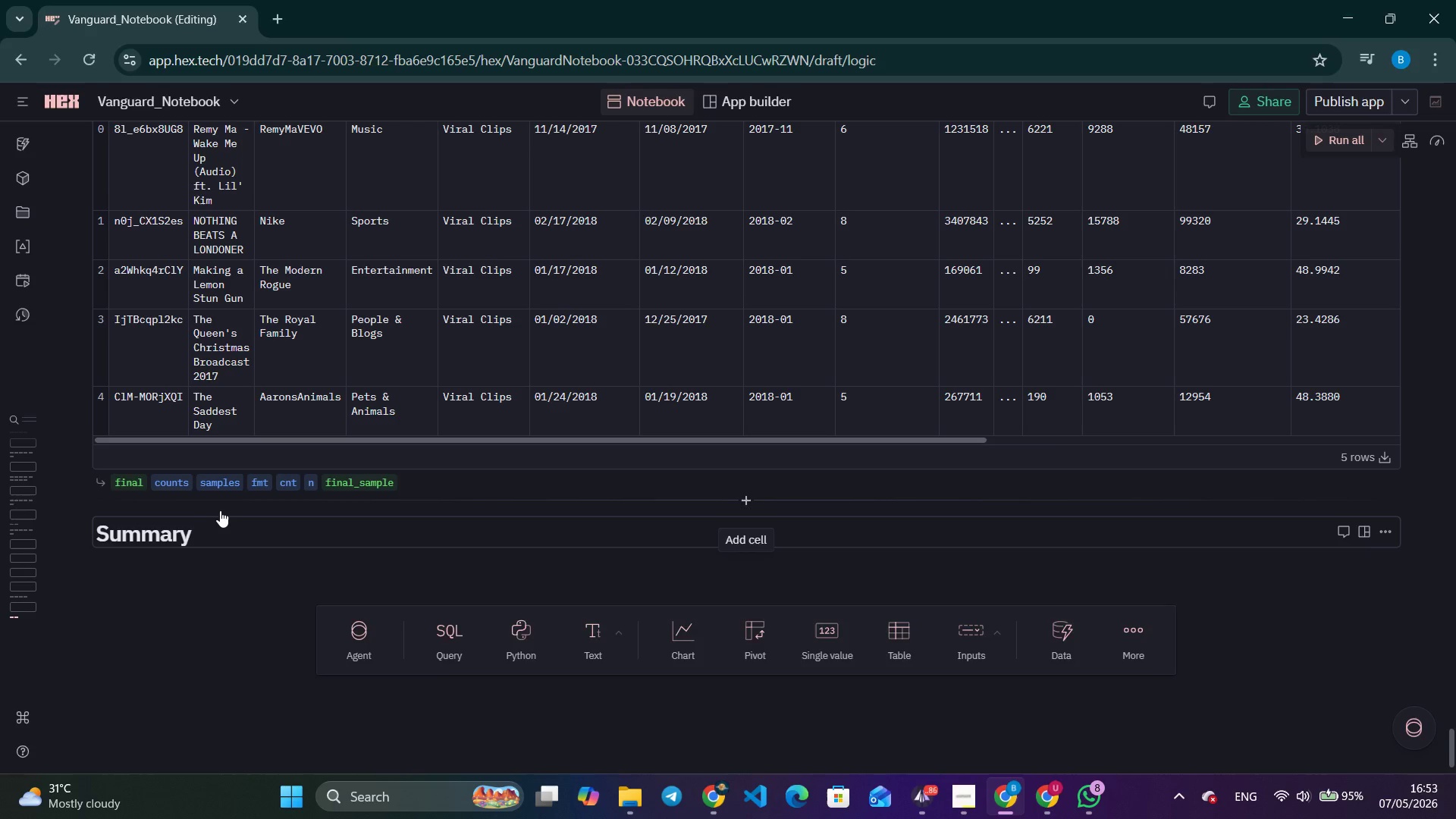 
key(Enter)
 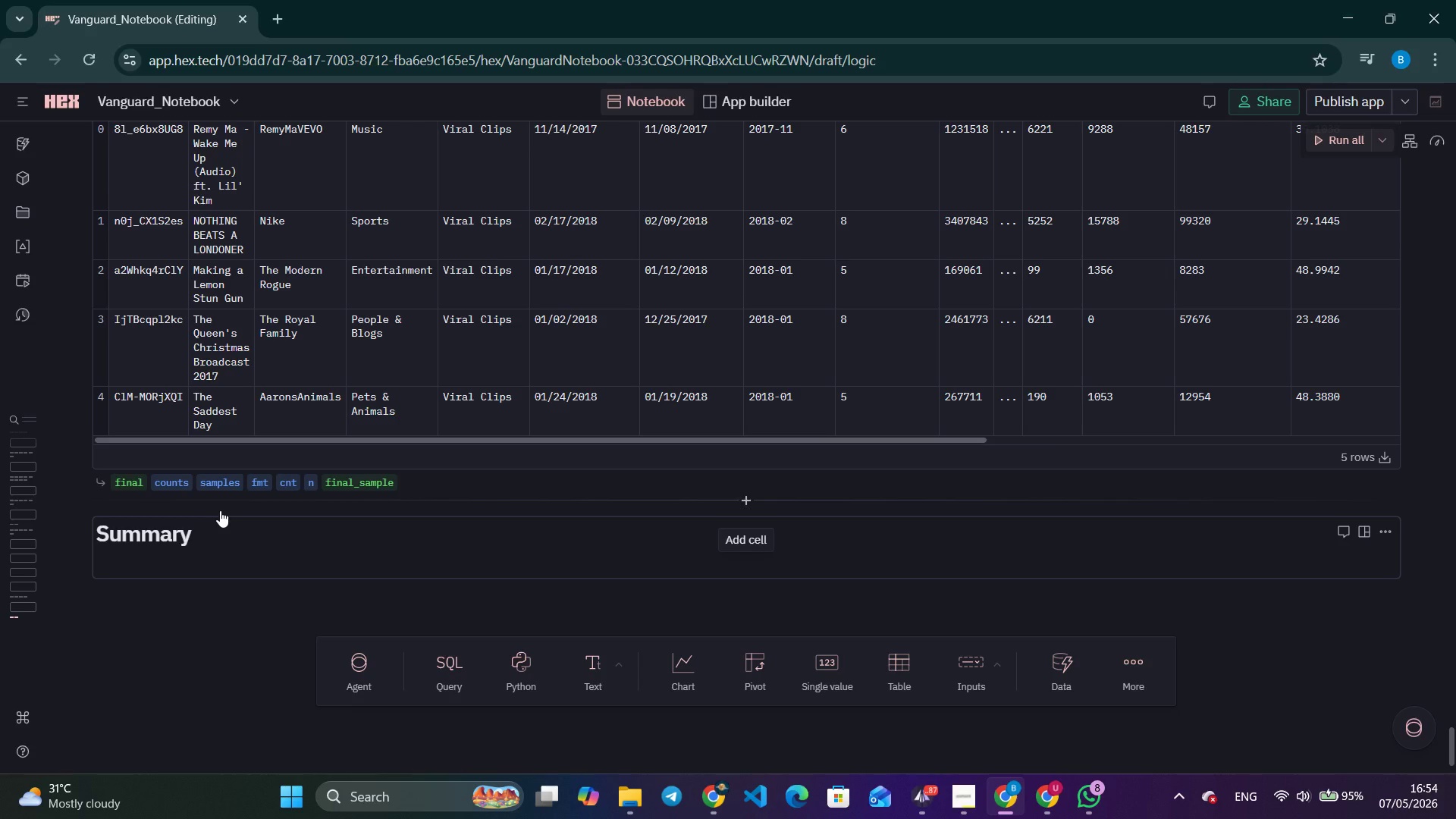 
wait(84.28)
 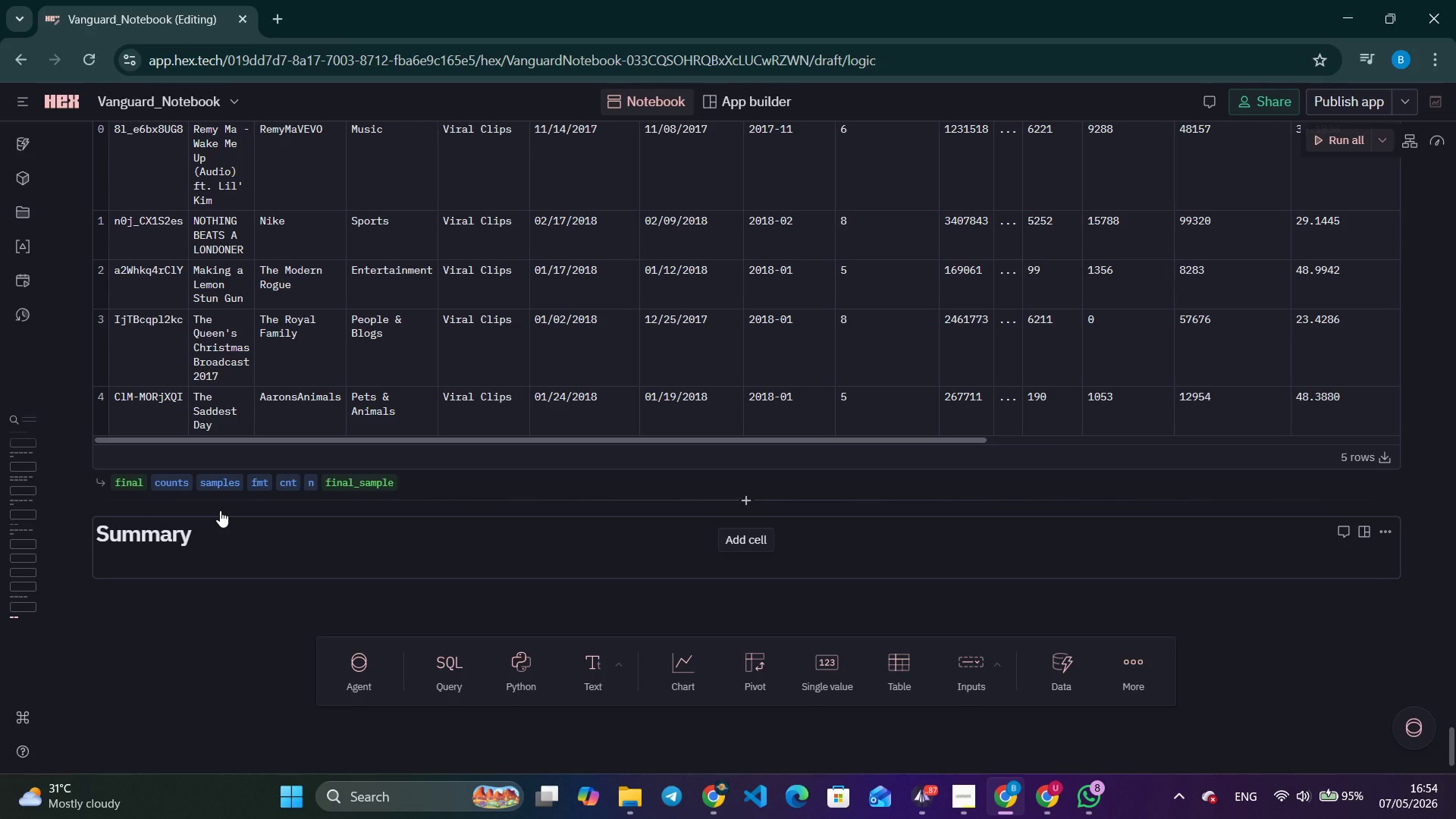 
scroll: coordinate [193, 661], scroll_direction: down, amount: 2.0
 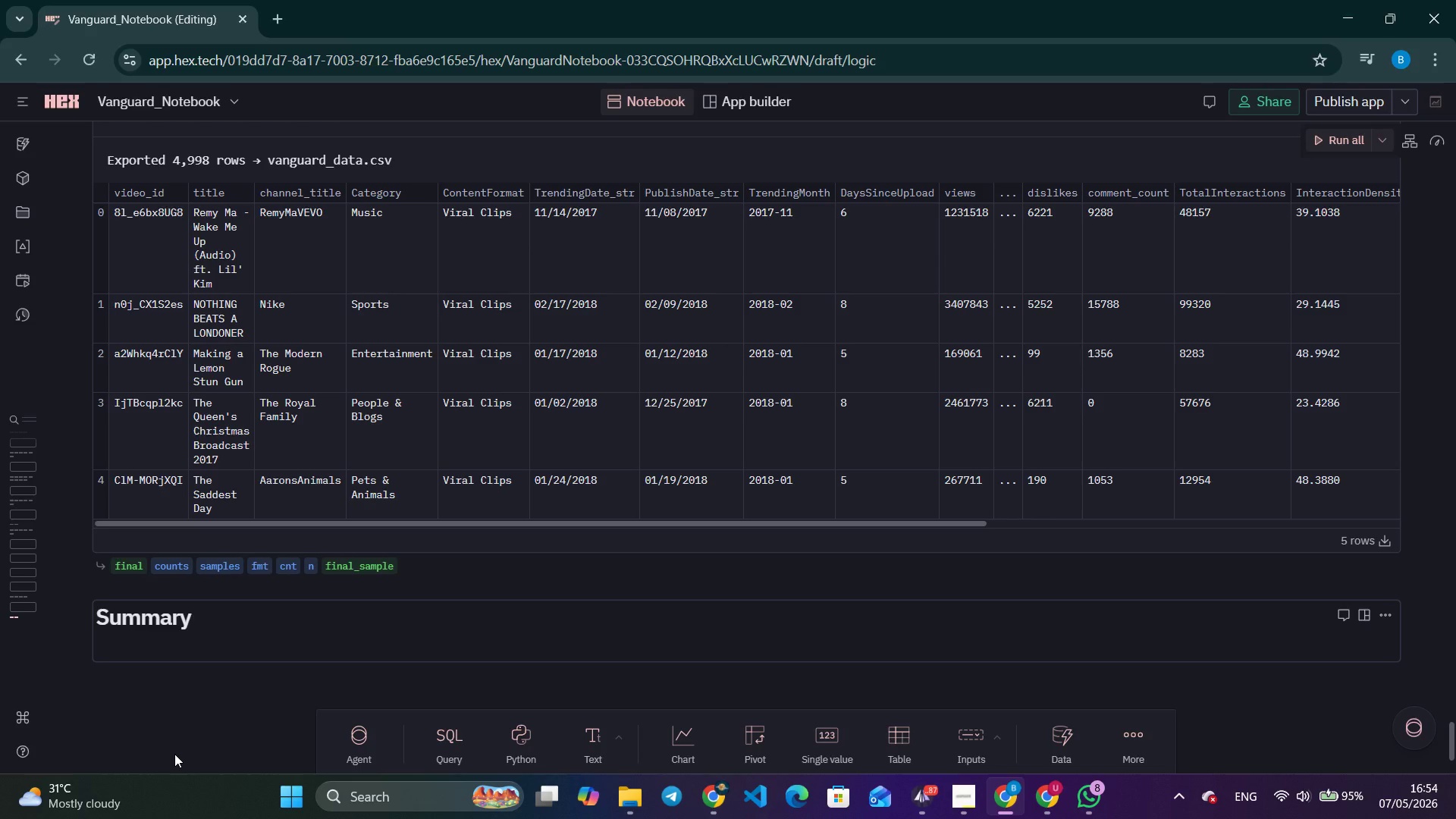 
wait(32.11)
 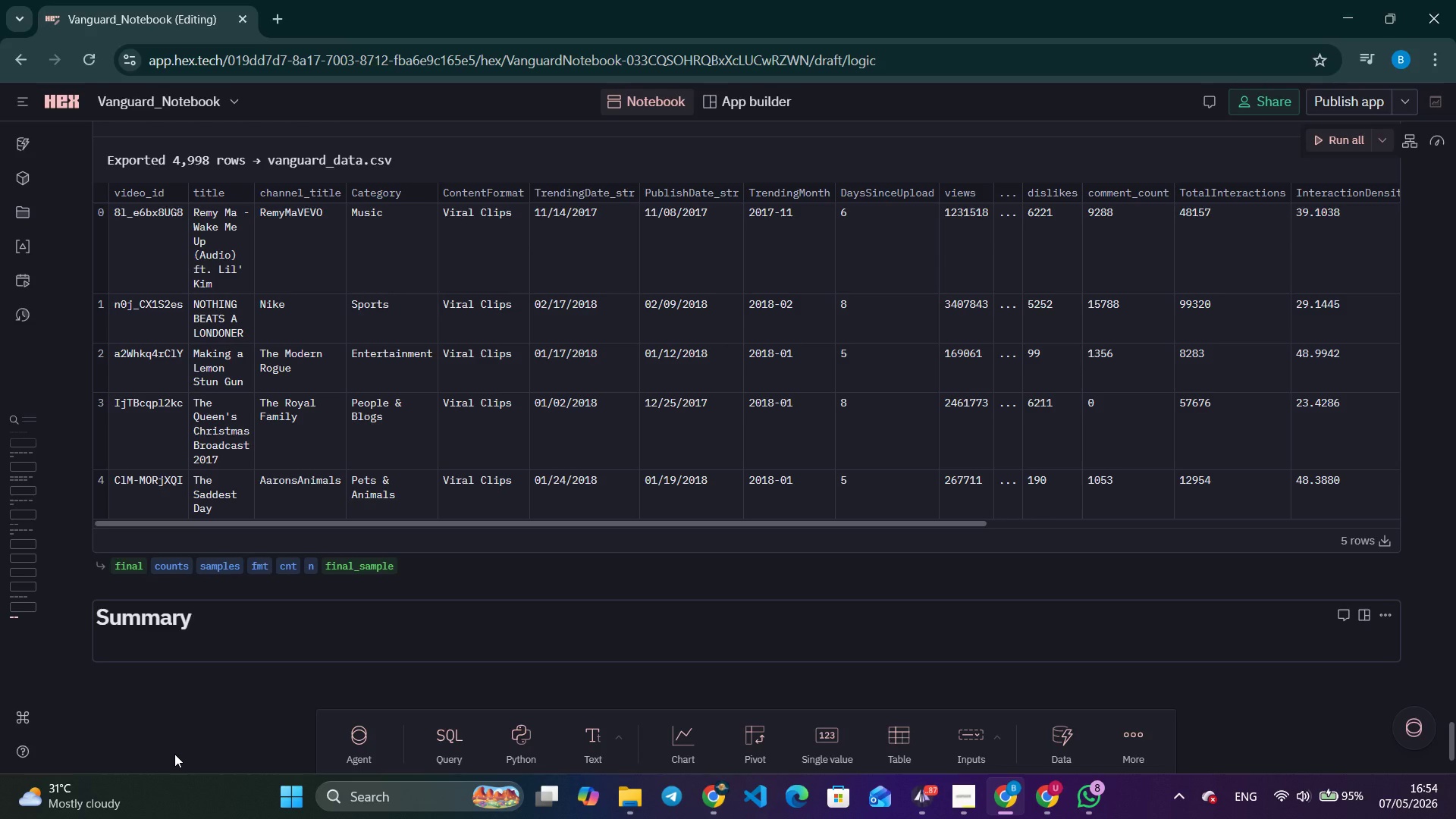 
left_click([920, 793])
 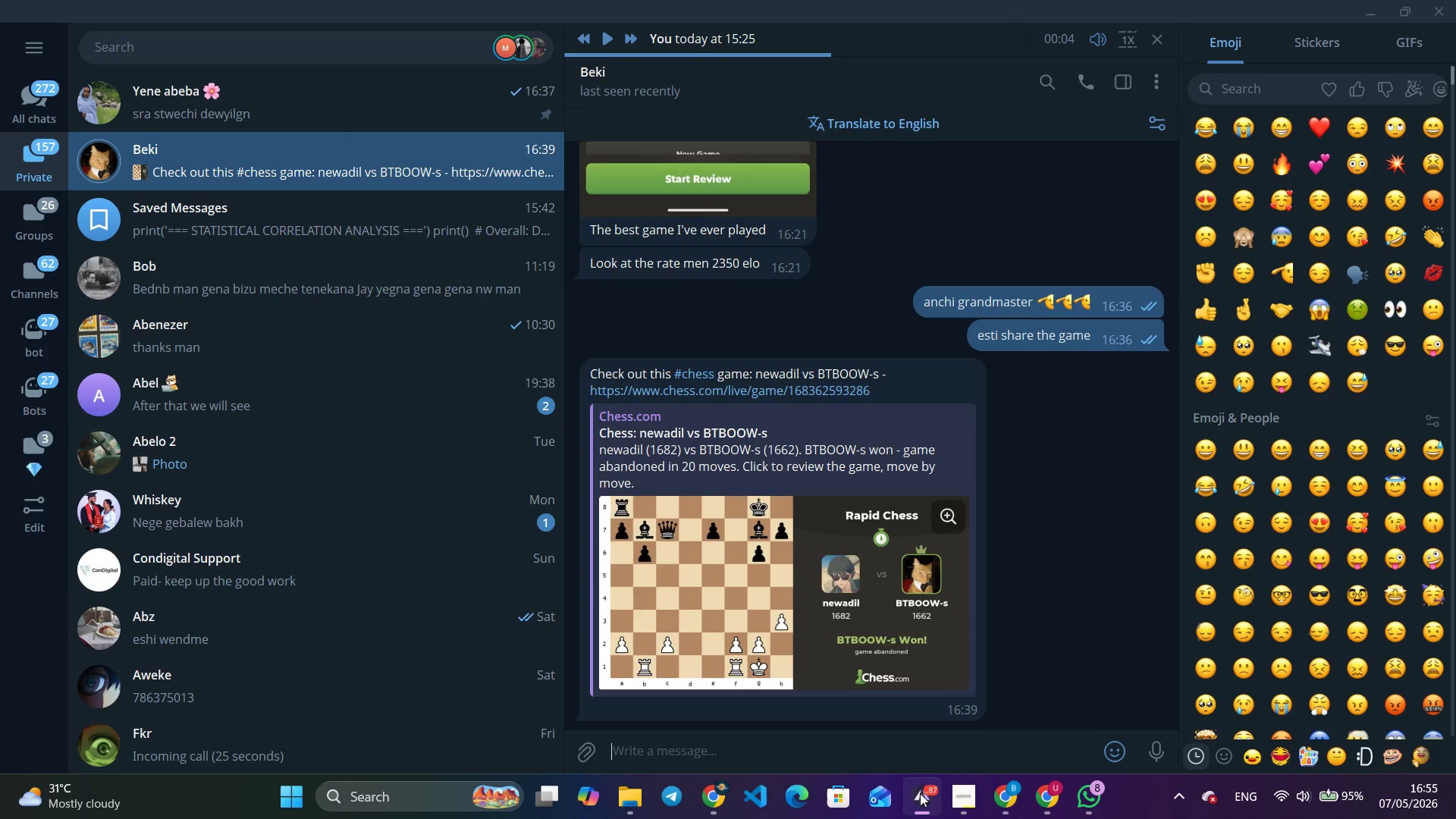 
left_click([920, 793])
 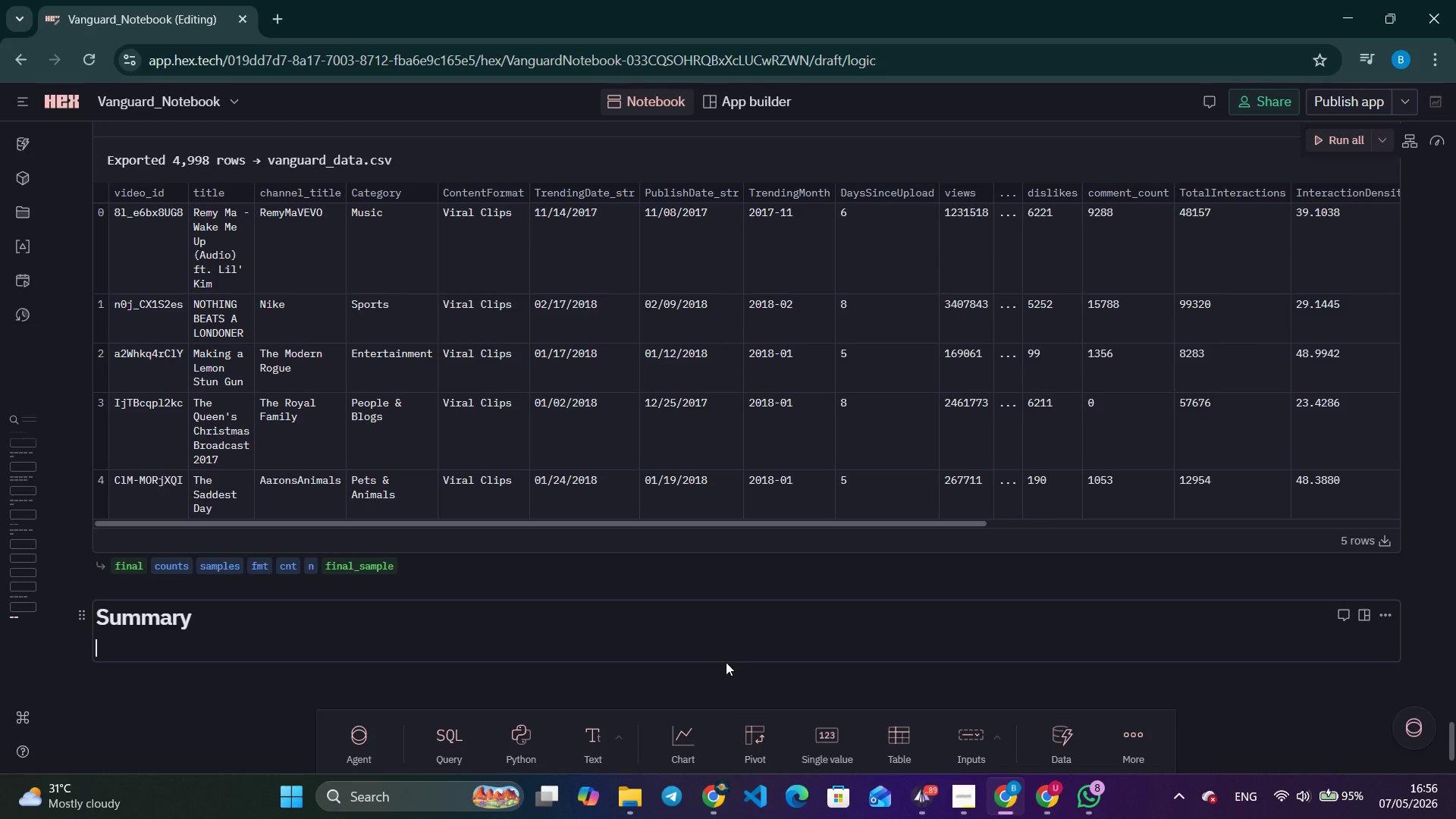 
wait(75.34)
 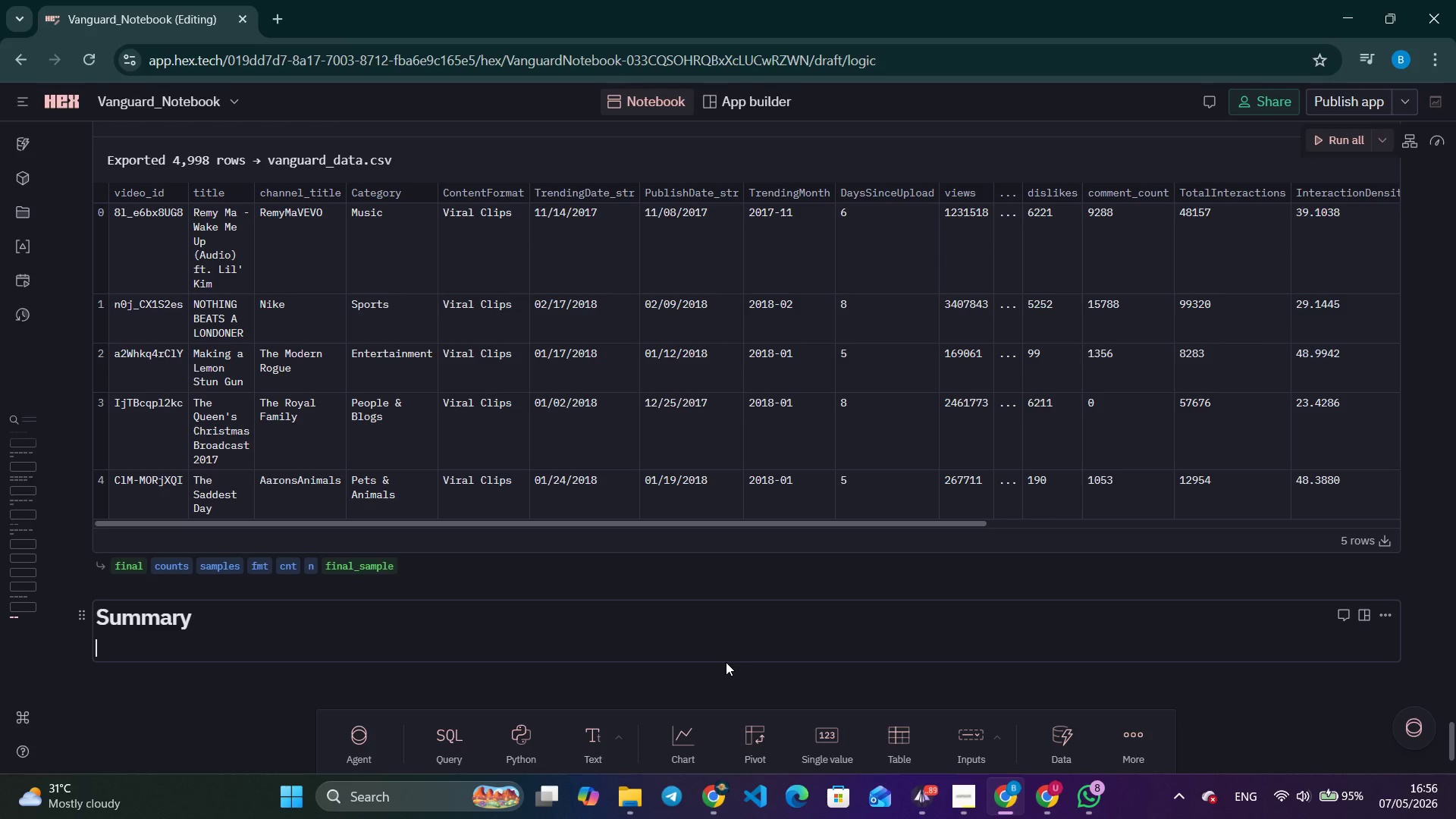 
type(**S)
key(Backspace)
type(Dataset:**)
key(Tab)
 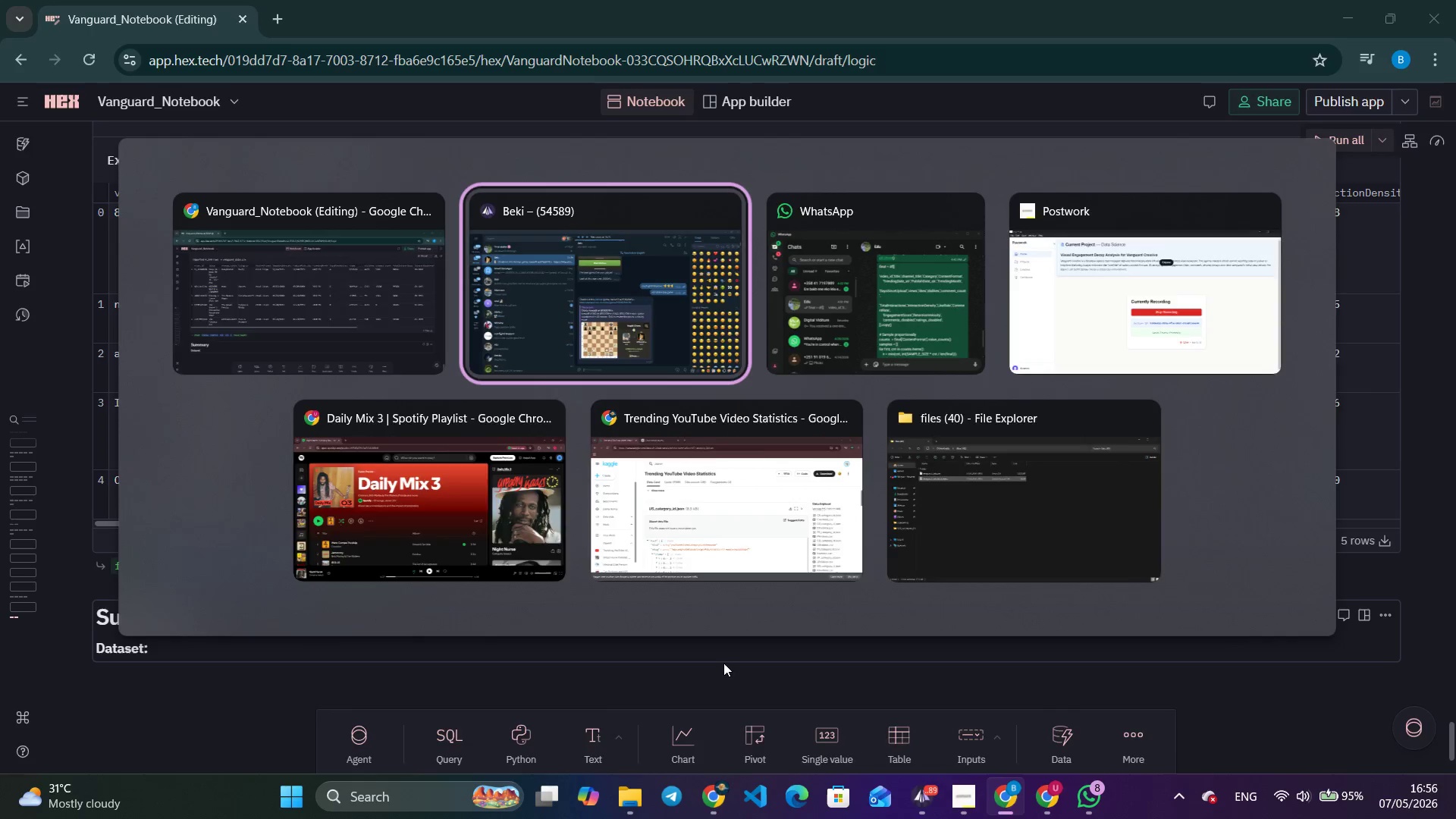 
 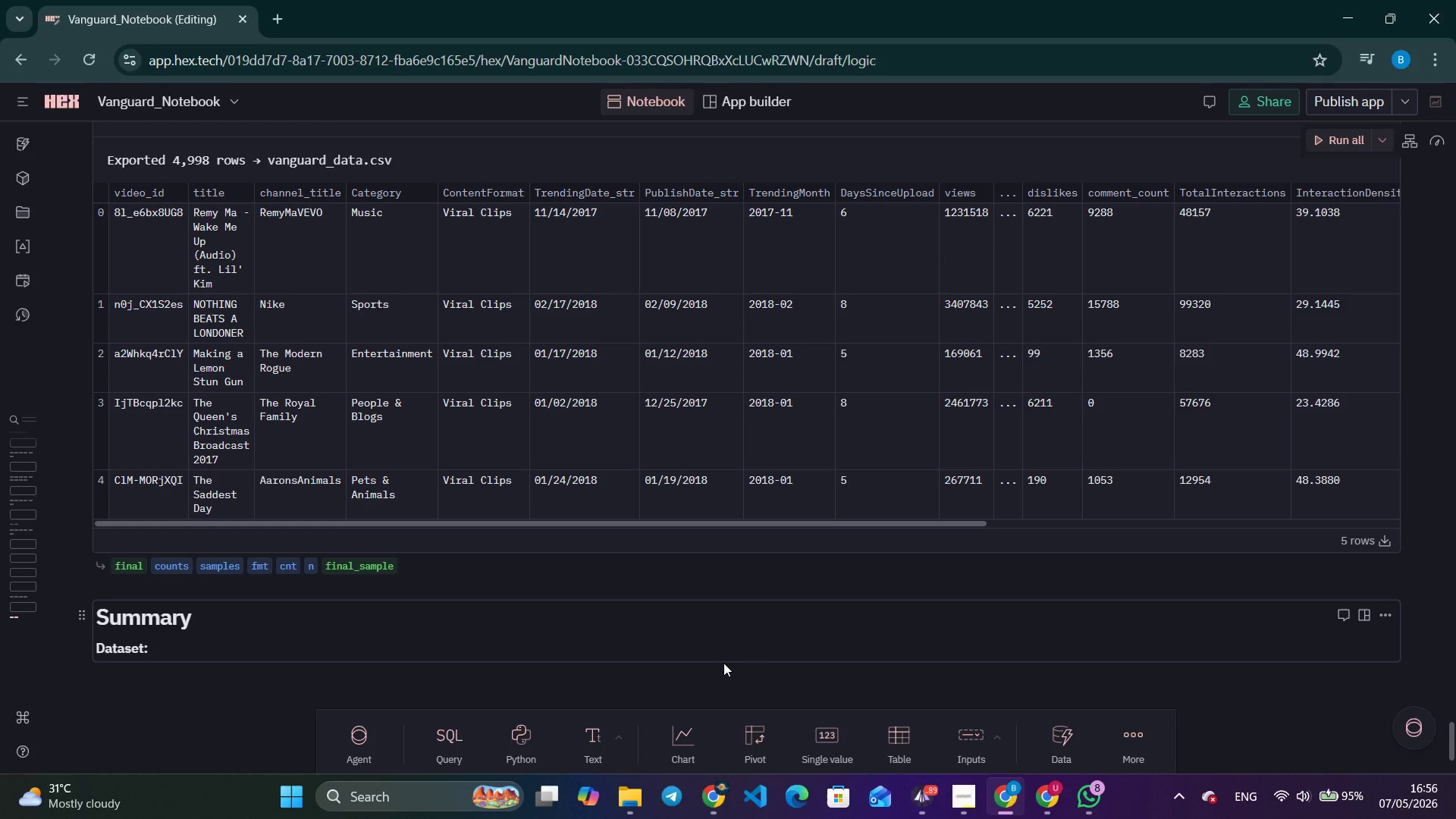 
hold_key(key=AltLeft, duration=0.7)
 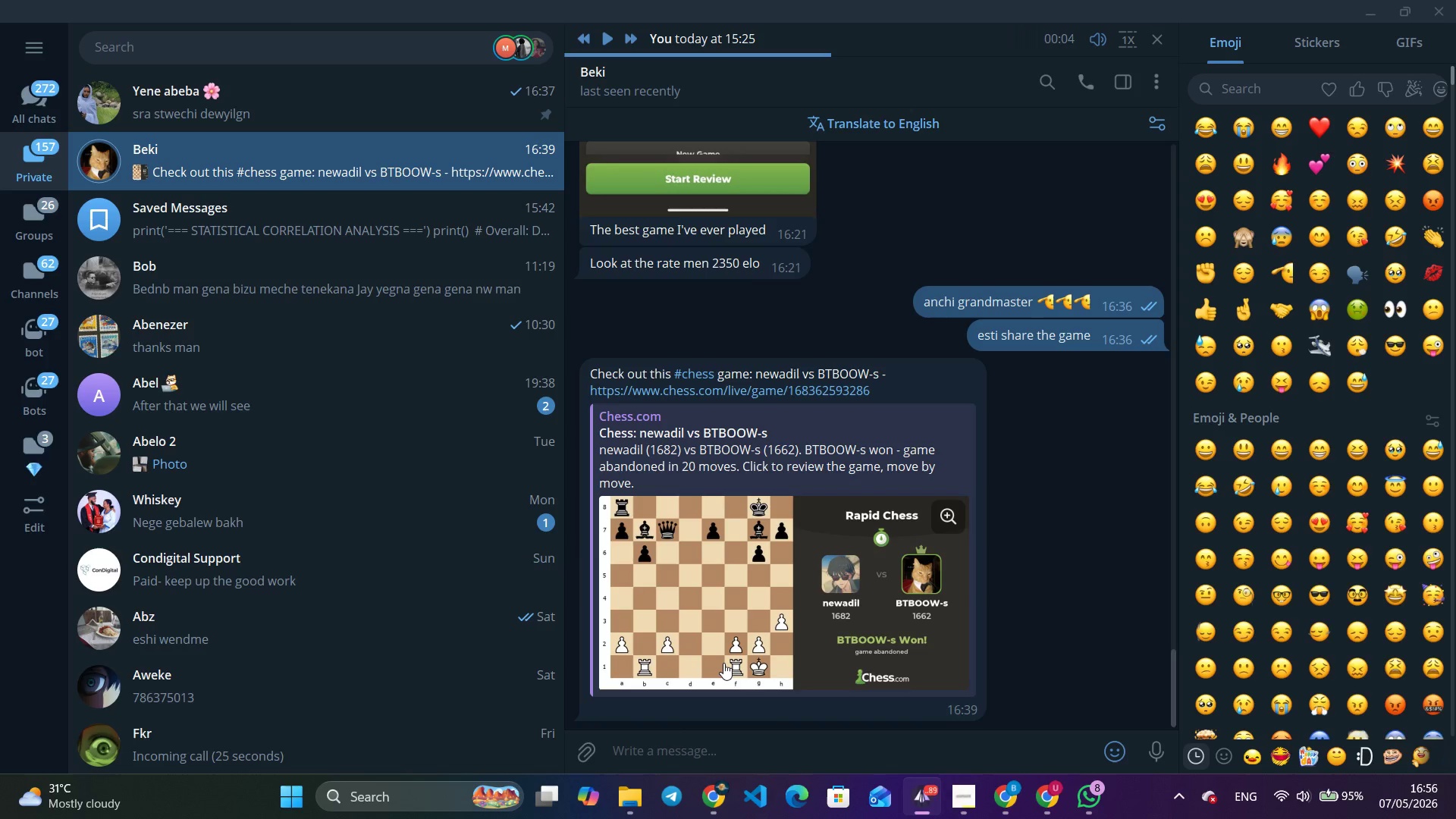 
key(Alt+AltLeft)
 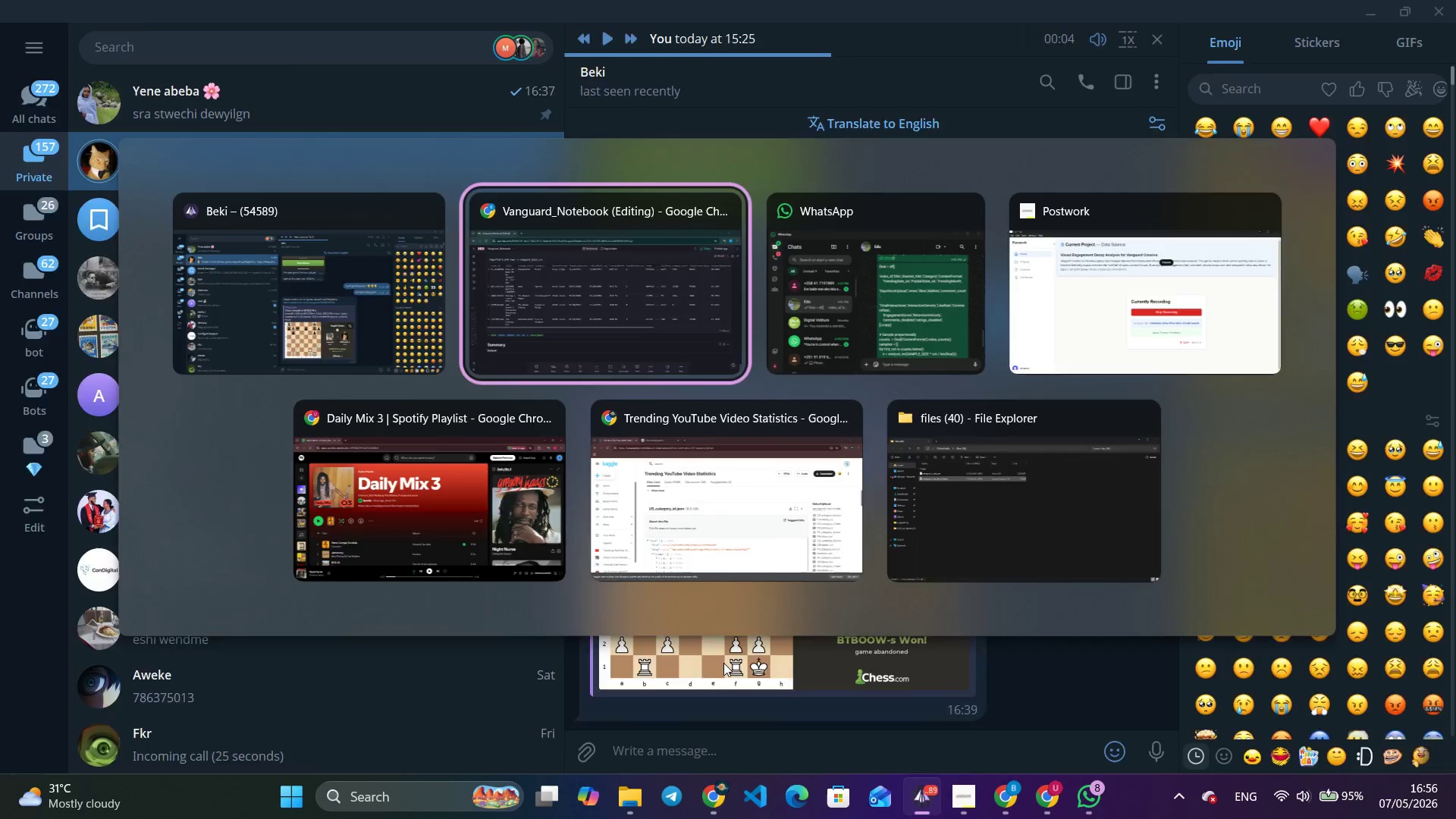 
key(Tab)
type( YouTube Trending Video Dataset (US), Nov 2017 - JUn 2018. 40,949 raw records, 4,998 sampled proportionally for Looker Studio.)
 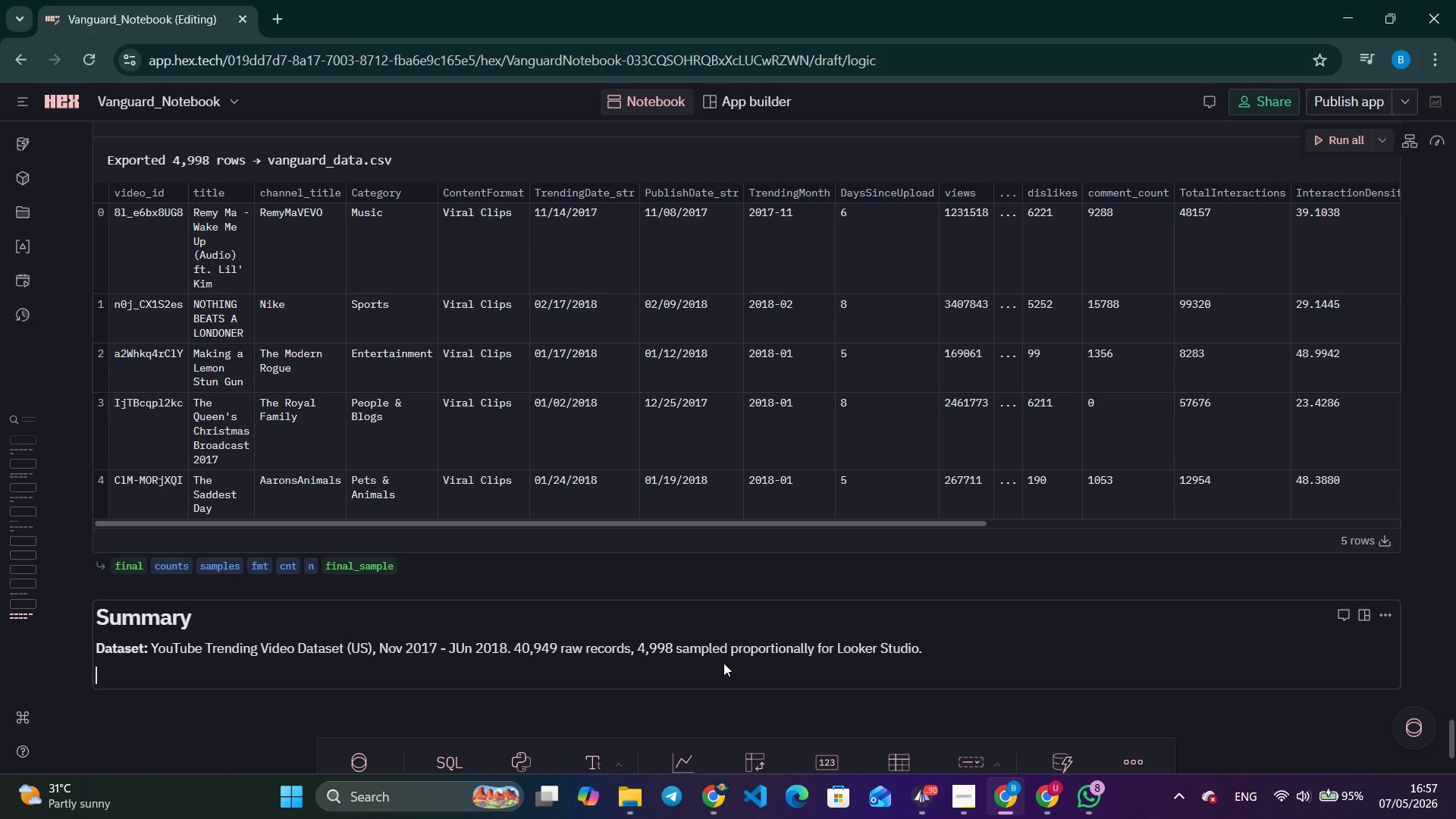 
 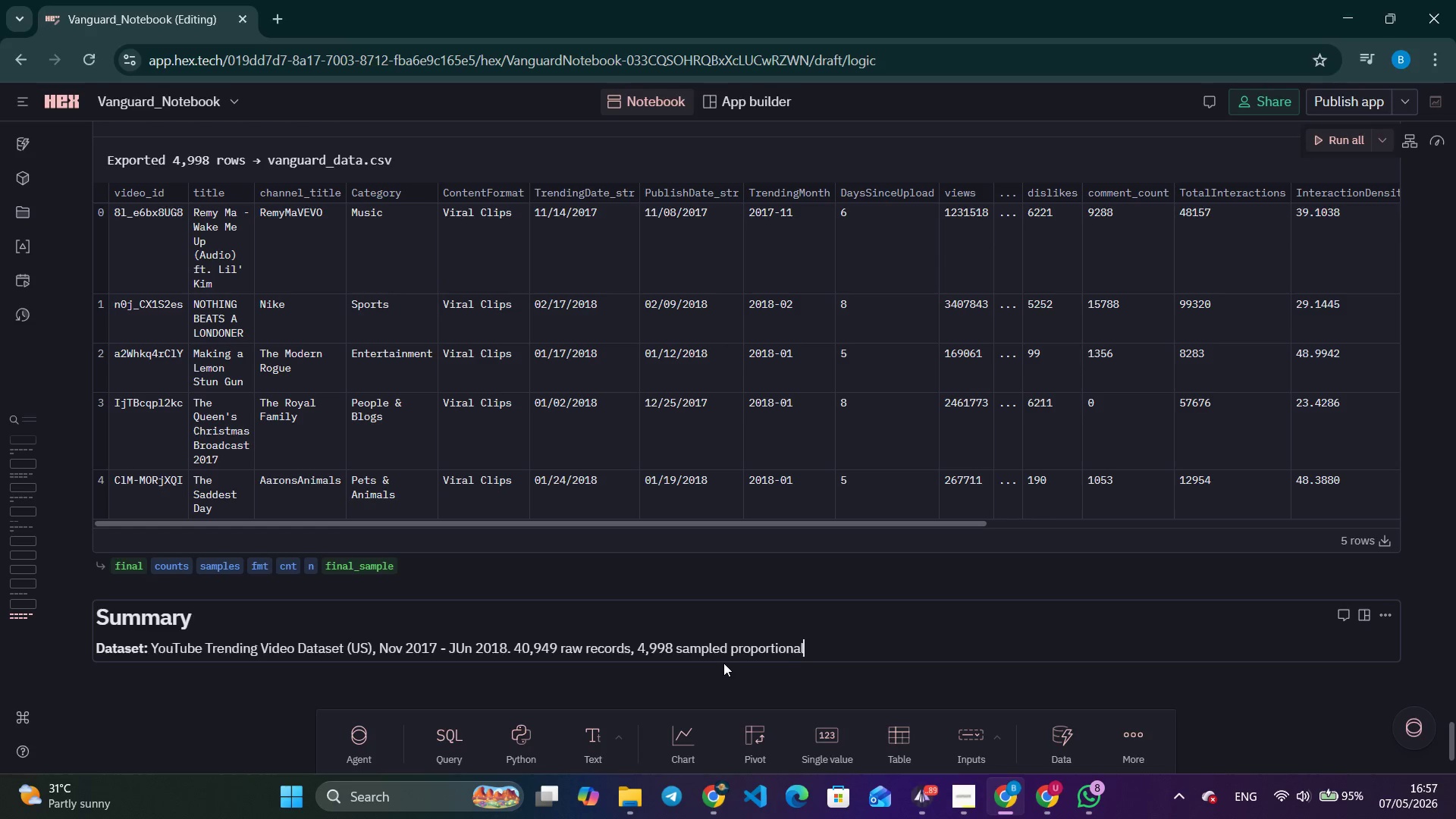 
key(Enter)
 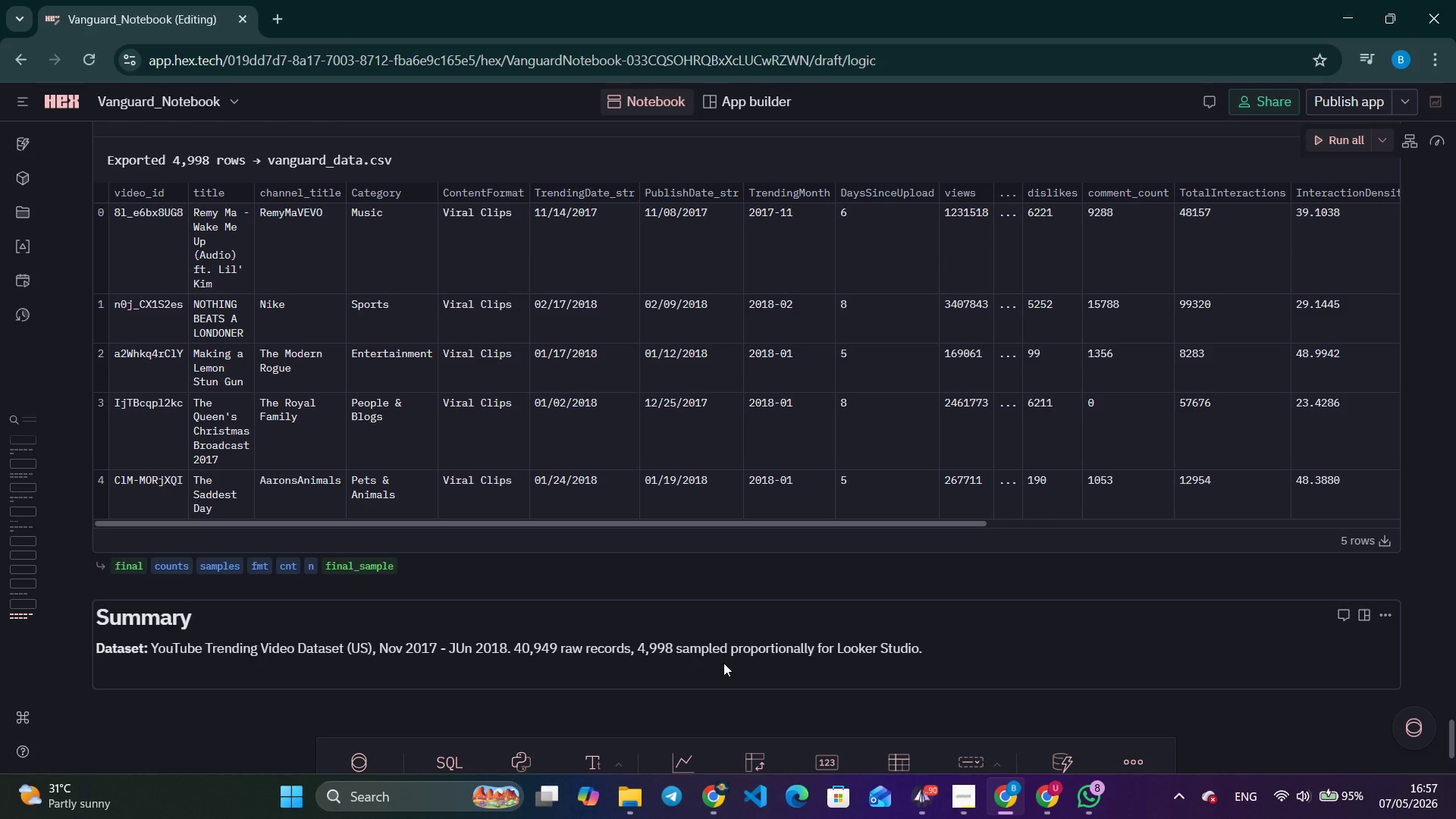 
type(**Interaction Density:** `)
 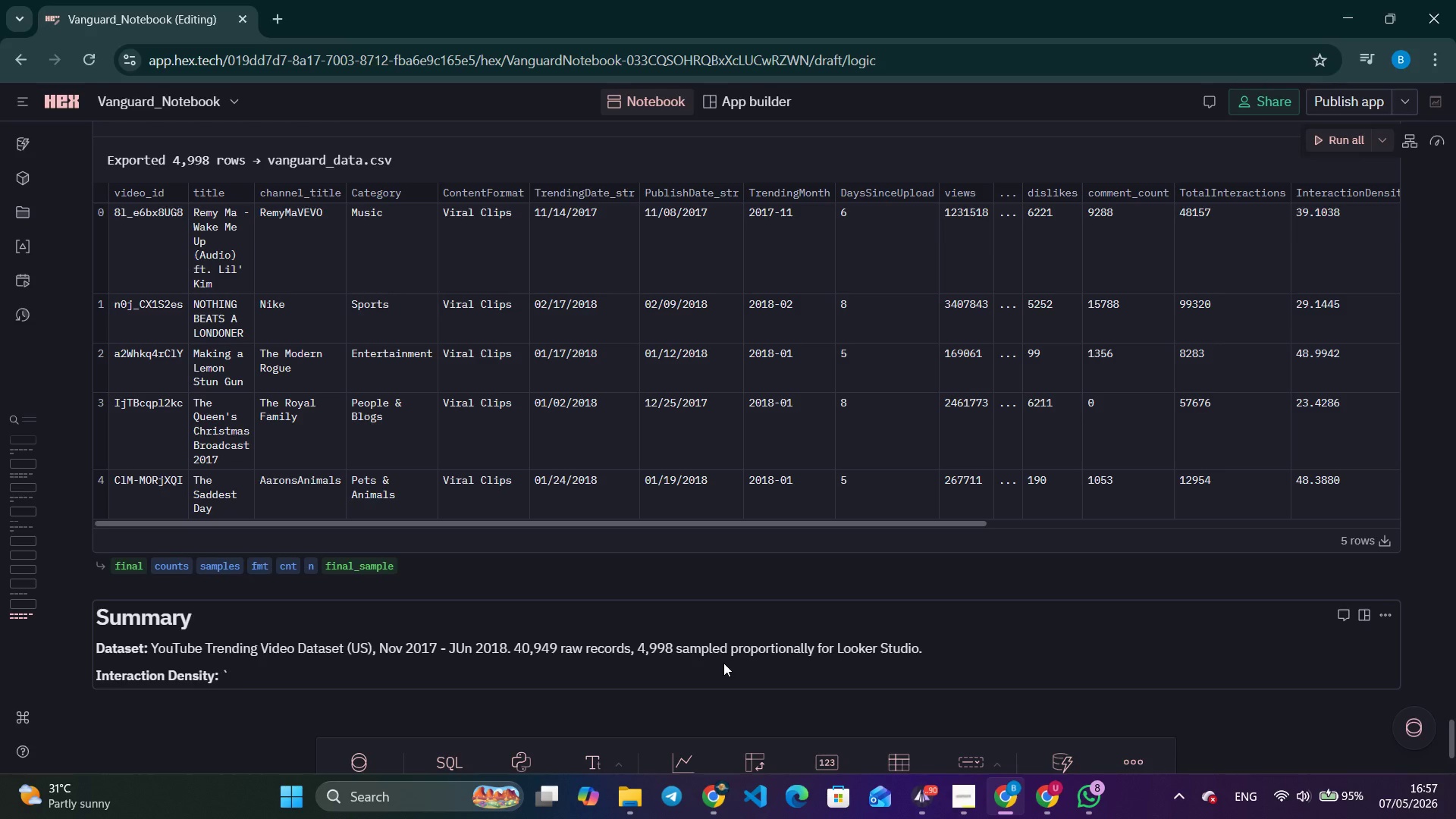 
type((likes + dislikes + comments) / views x 1,000 )
key(Backspace)
type(`. Null-safe - zero views replaced with Nan)
key(Backspace)
type(N.)
 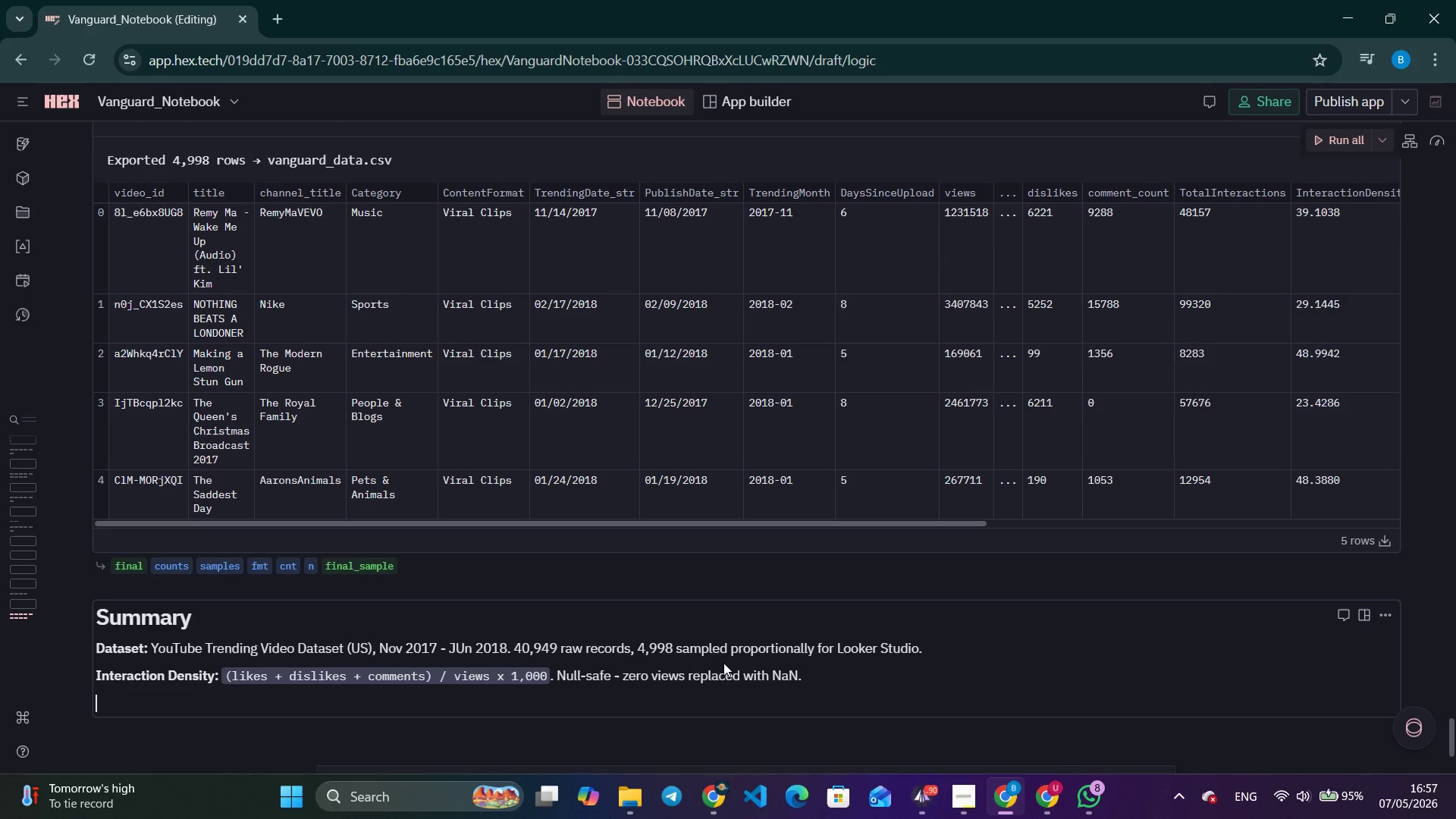 
 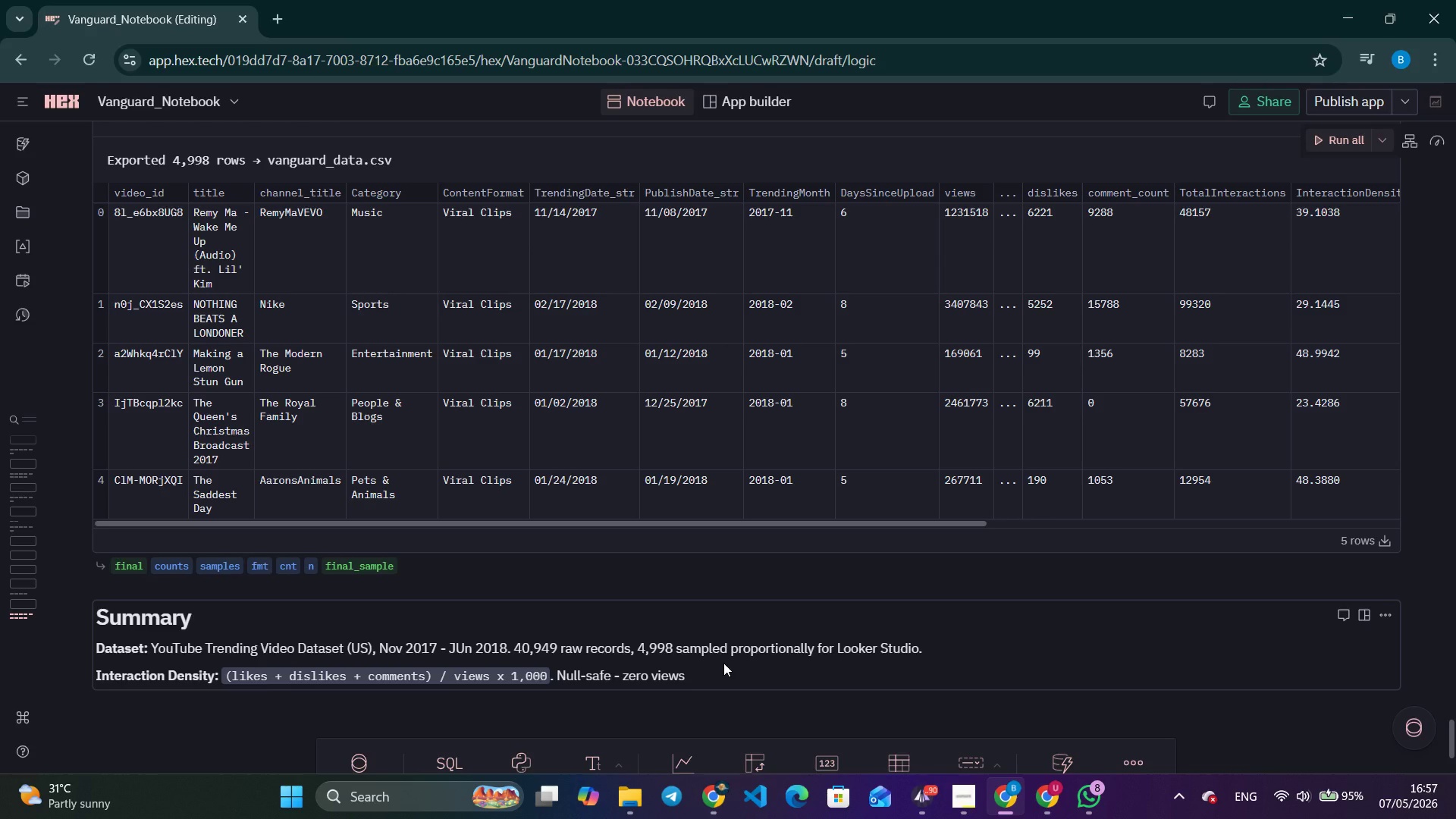 
key(Enter)
 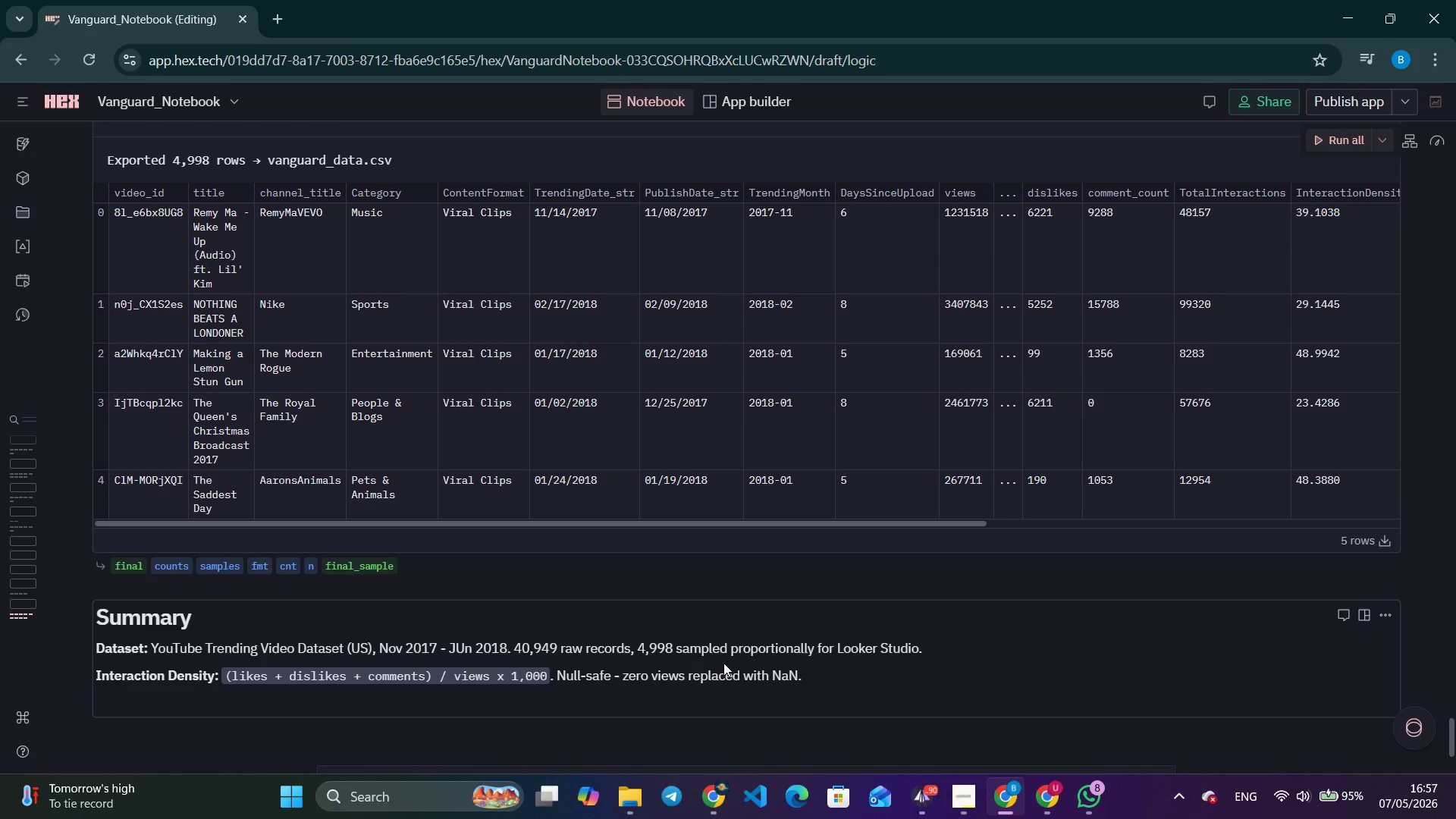 
type(**Retention Velocity:** `InteractionDensity / (DaysSinceUpload + 1), A video that trends 10 days after upload and still ahs)
key(Backspace)
key(Backspace)
key(Backspace)
type(has high interaction density has a higher retention velocity thatn one that trends days 1 with the same dnesity.)
 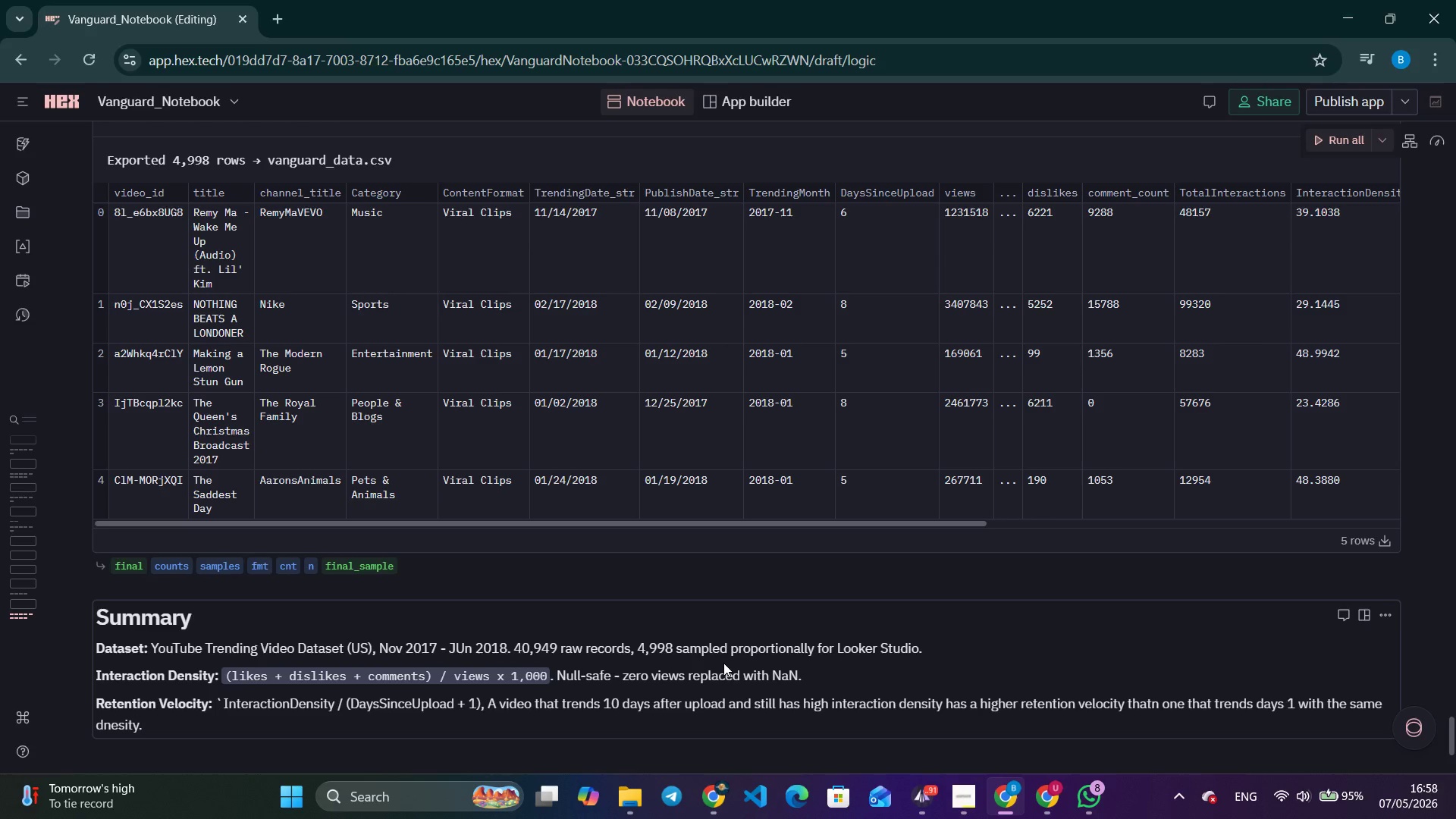 
key(Enter)
 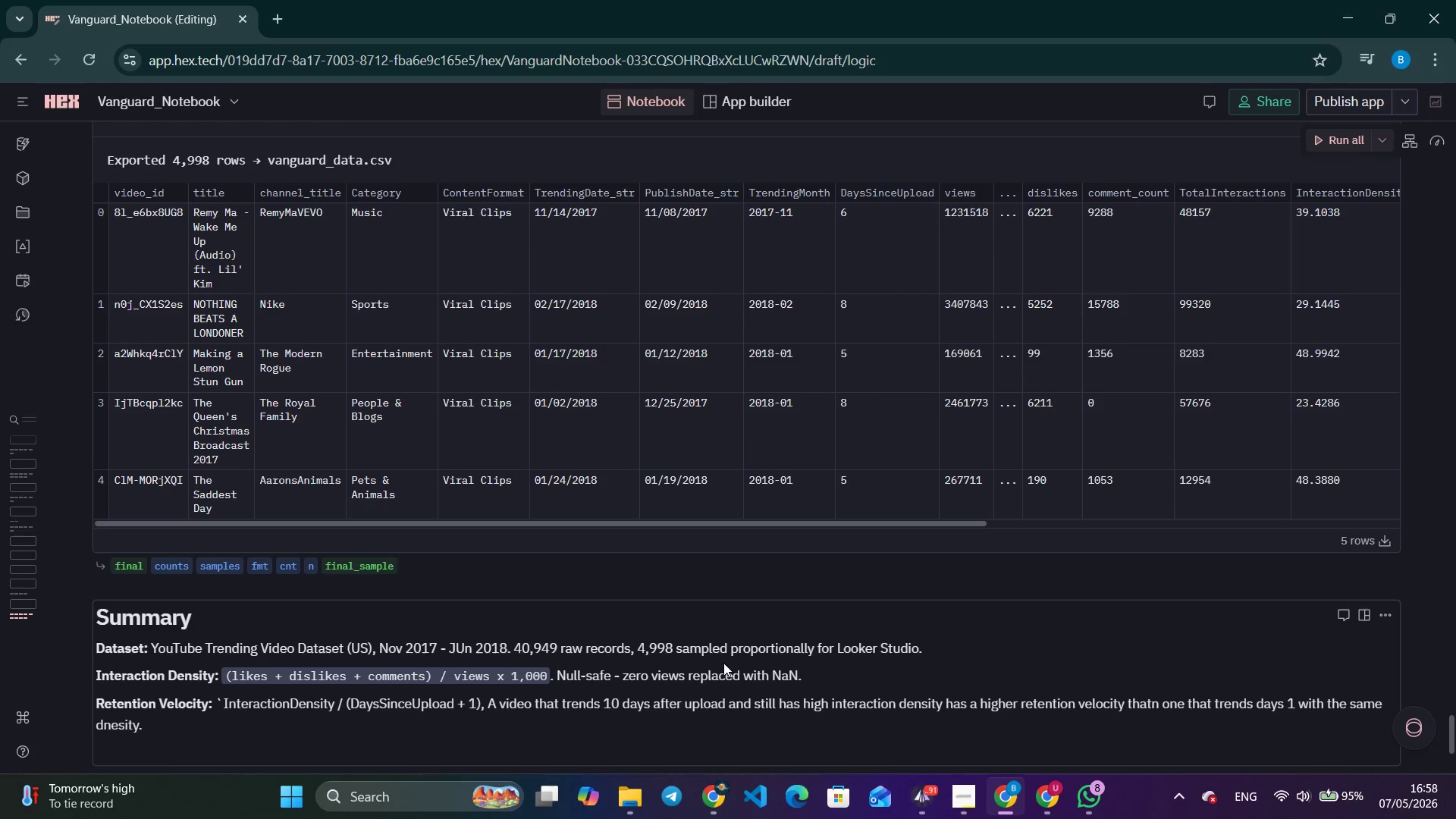 
type(**Key findings:**)
 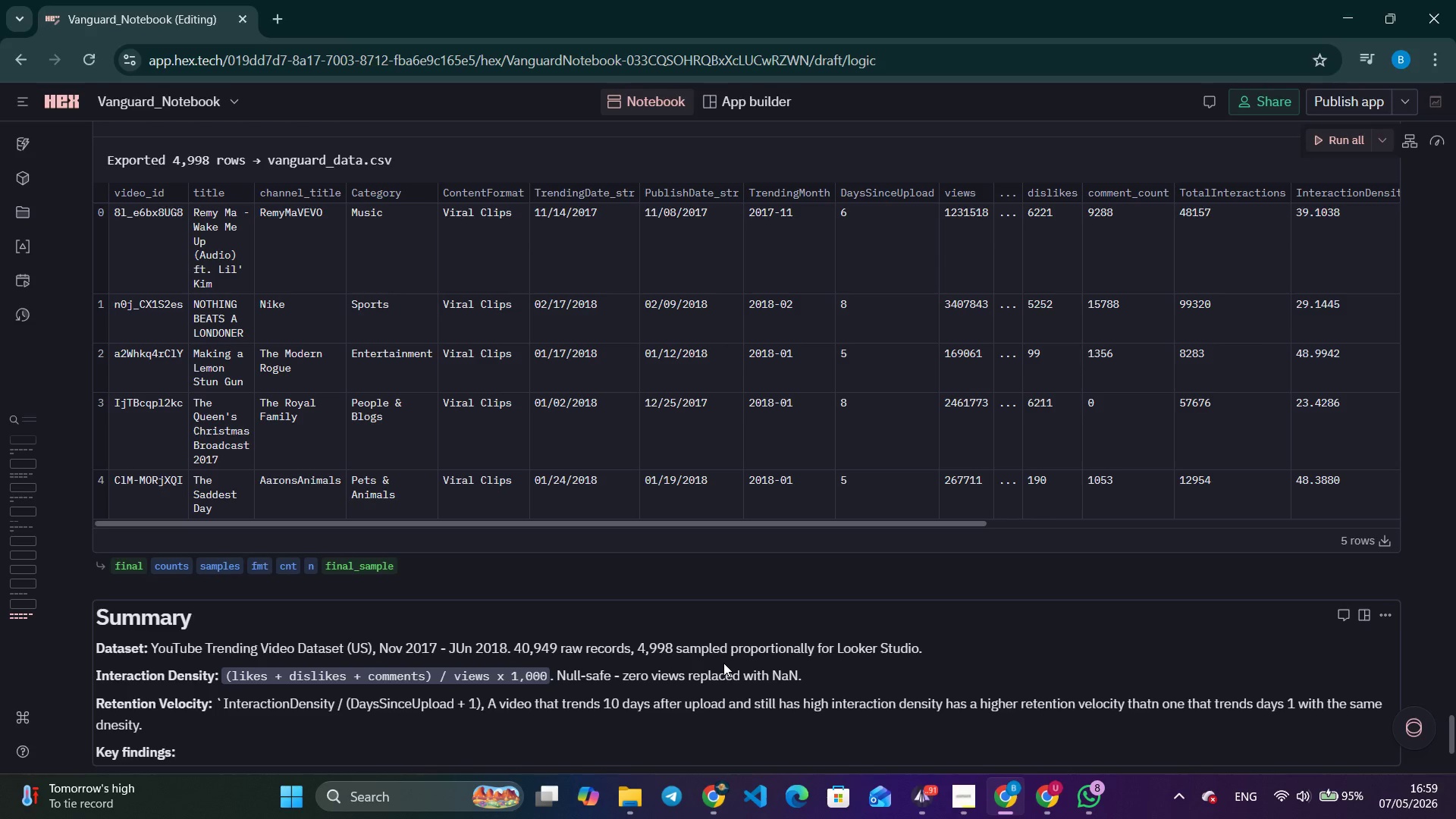 
key(Enter)
 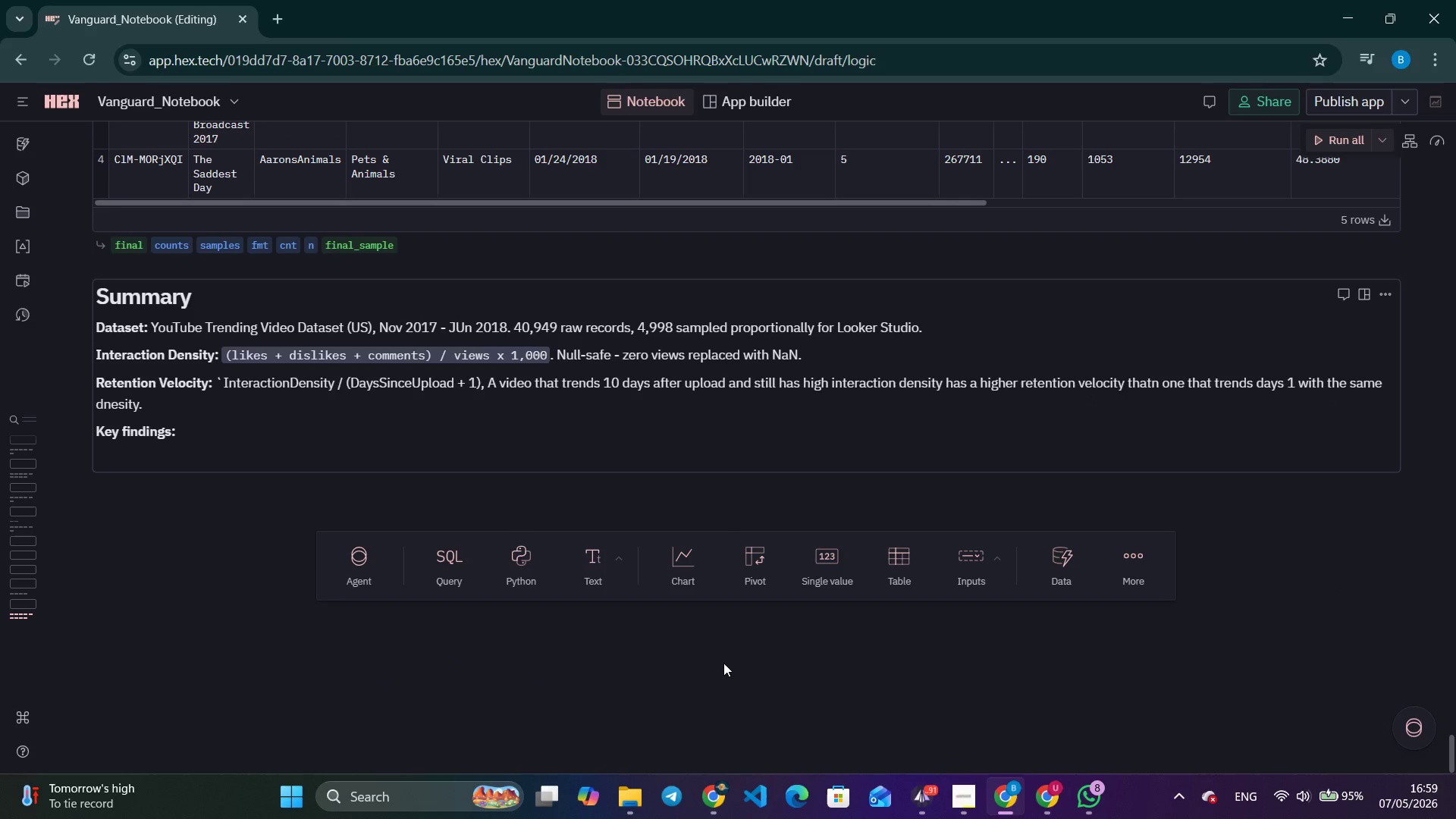 
type(1. Viral Clips have higher peak interaction Desnity (43.1 vs 33.0) - stronger immediate buzz)
 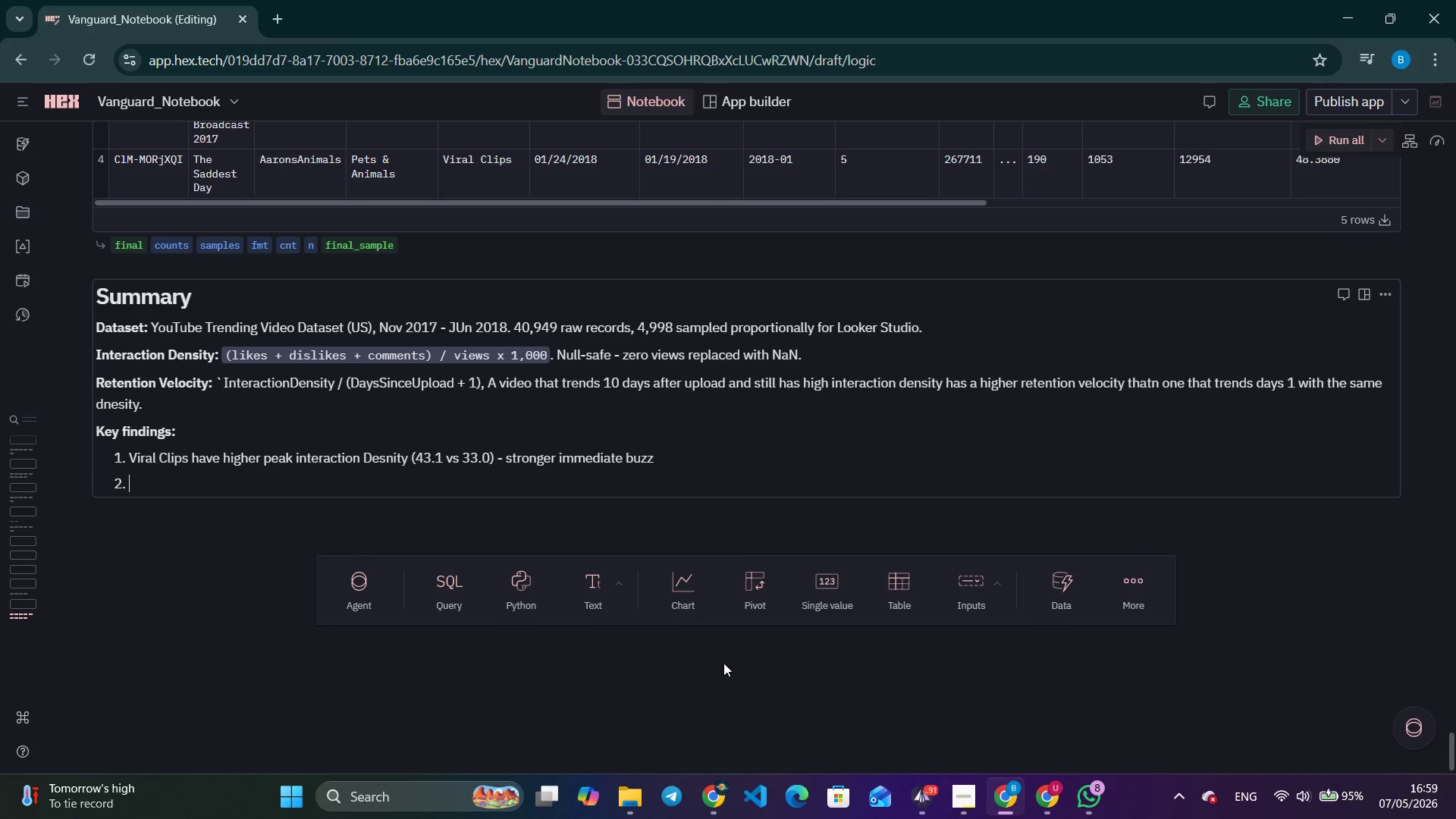 
 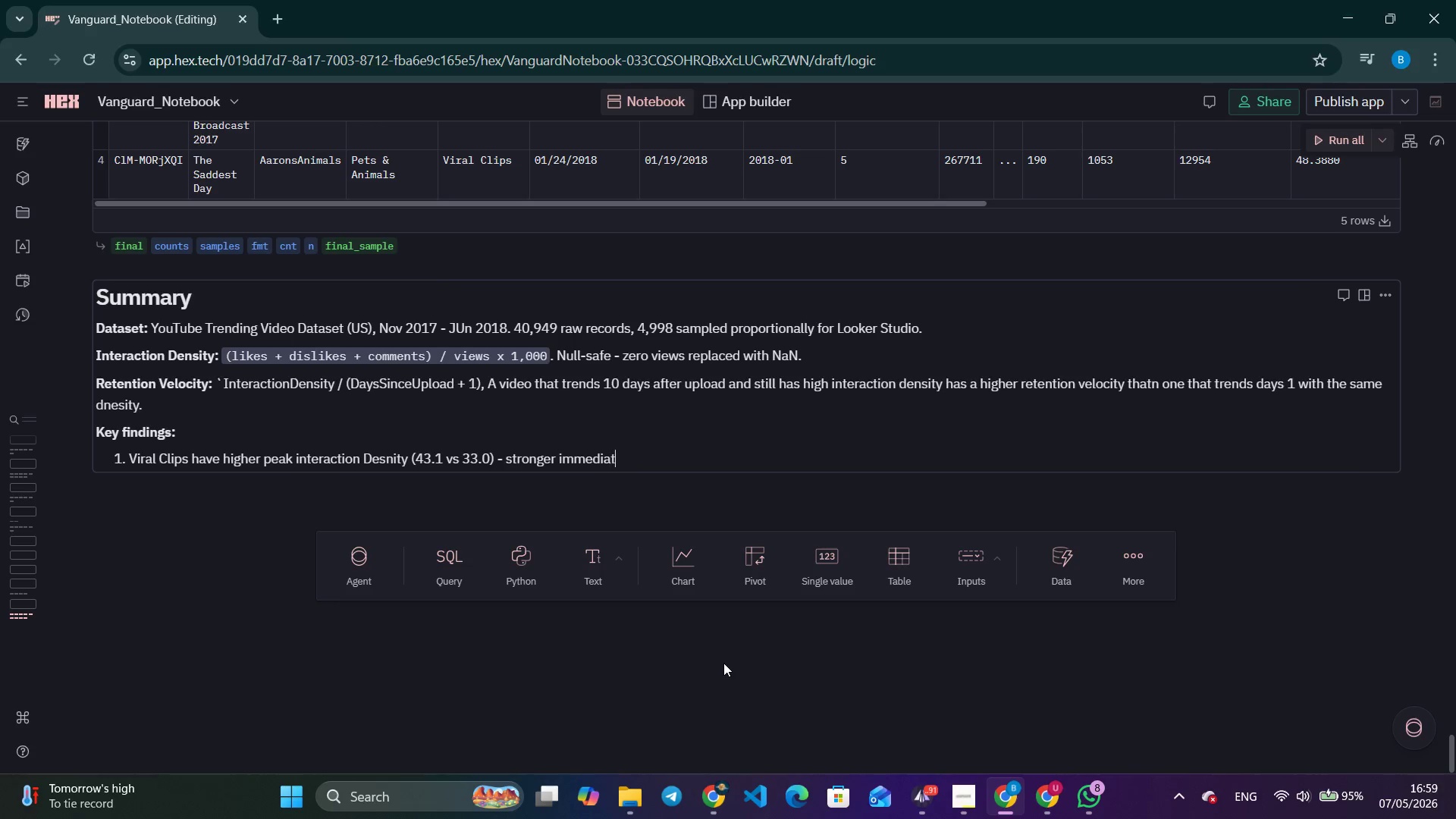 
key(Enter)
 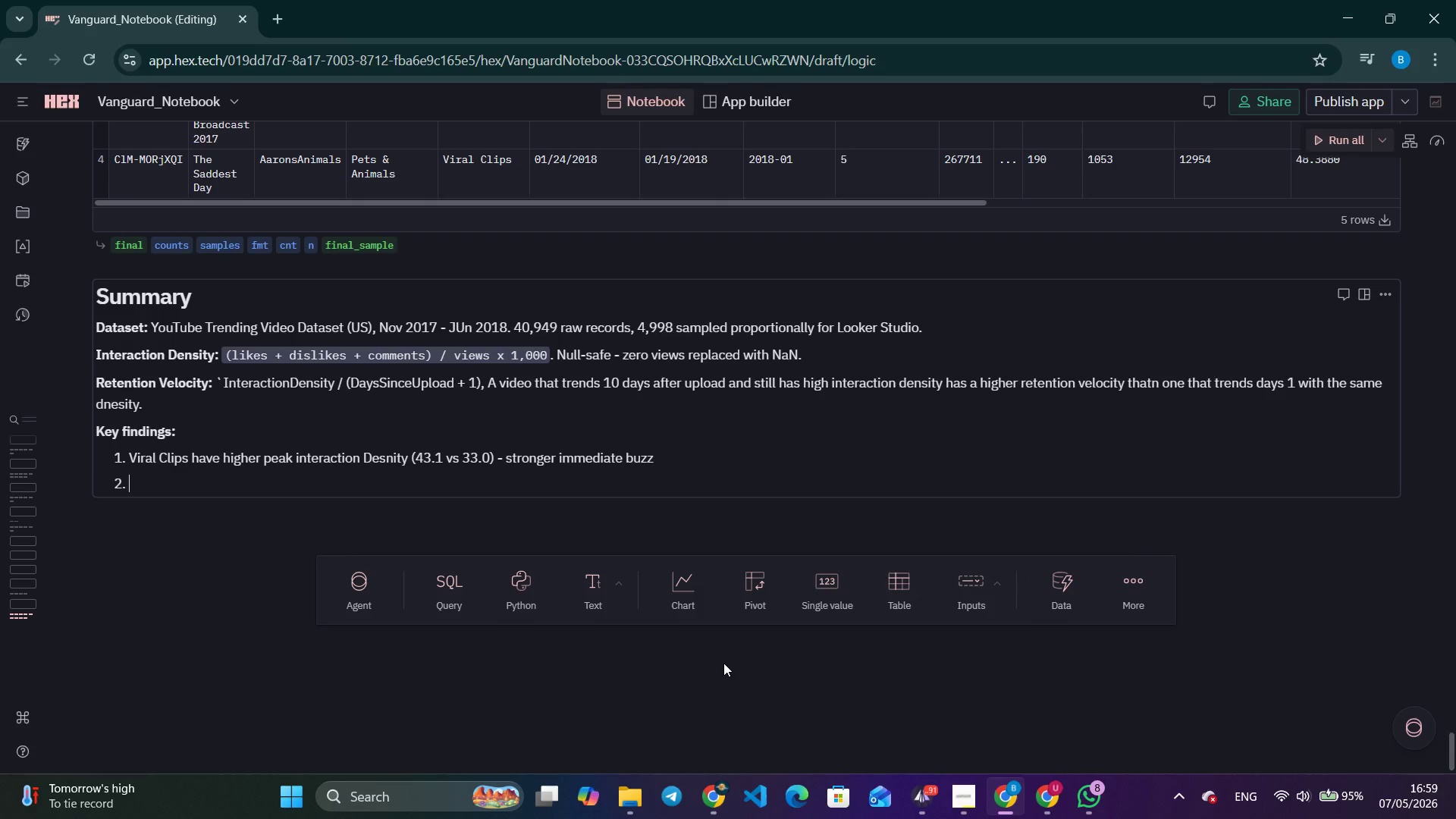 
type(SLow Media videos trend later on average (10.7 days vs 8.3 days))
 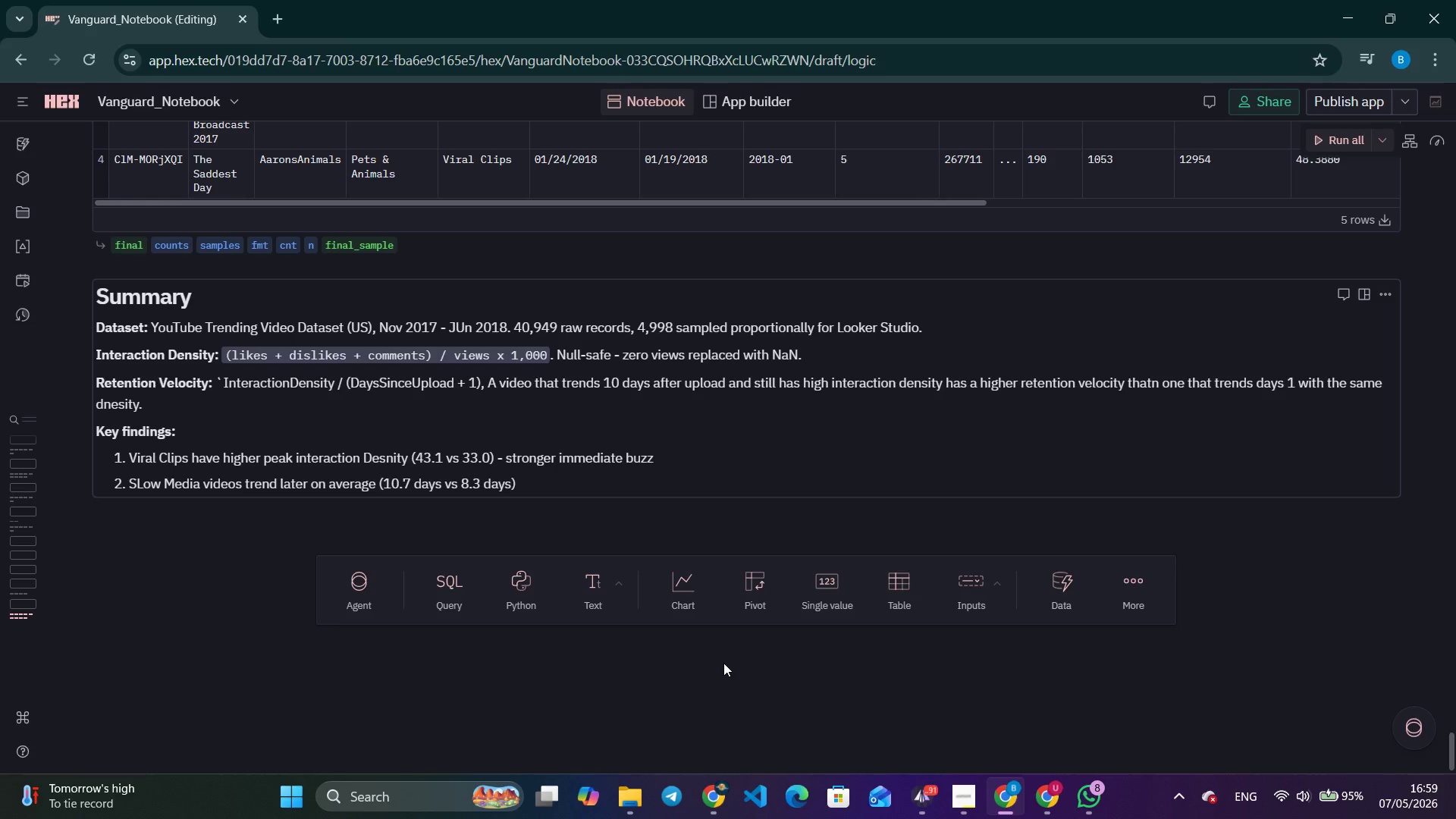 
wait(11.09)
 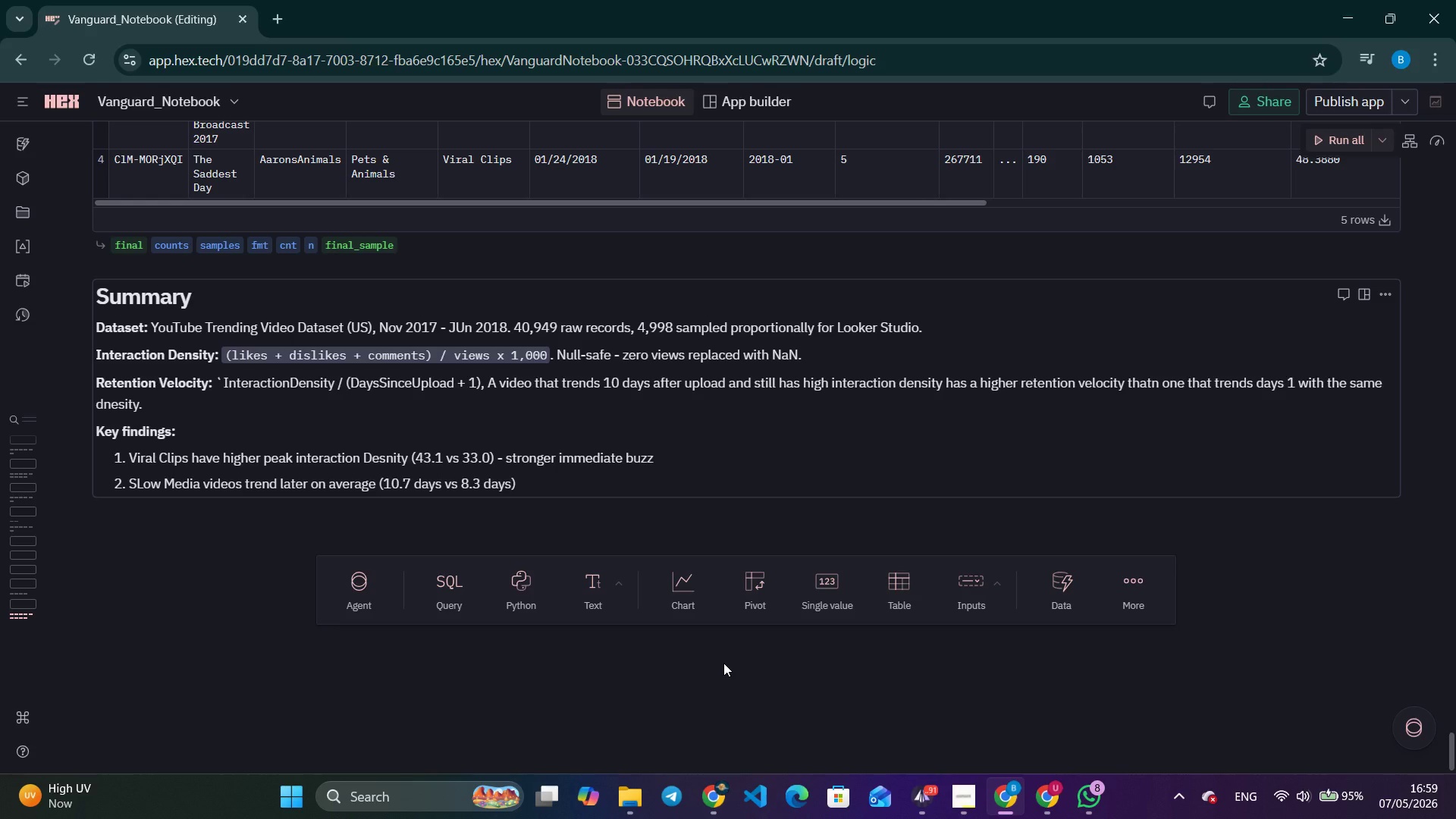 
type( - longer shelf life before trensing)
 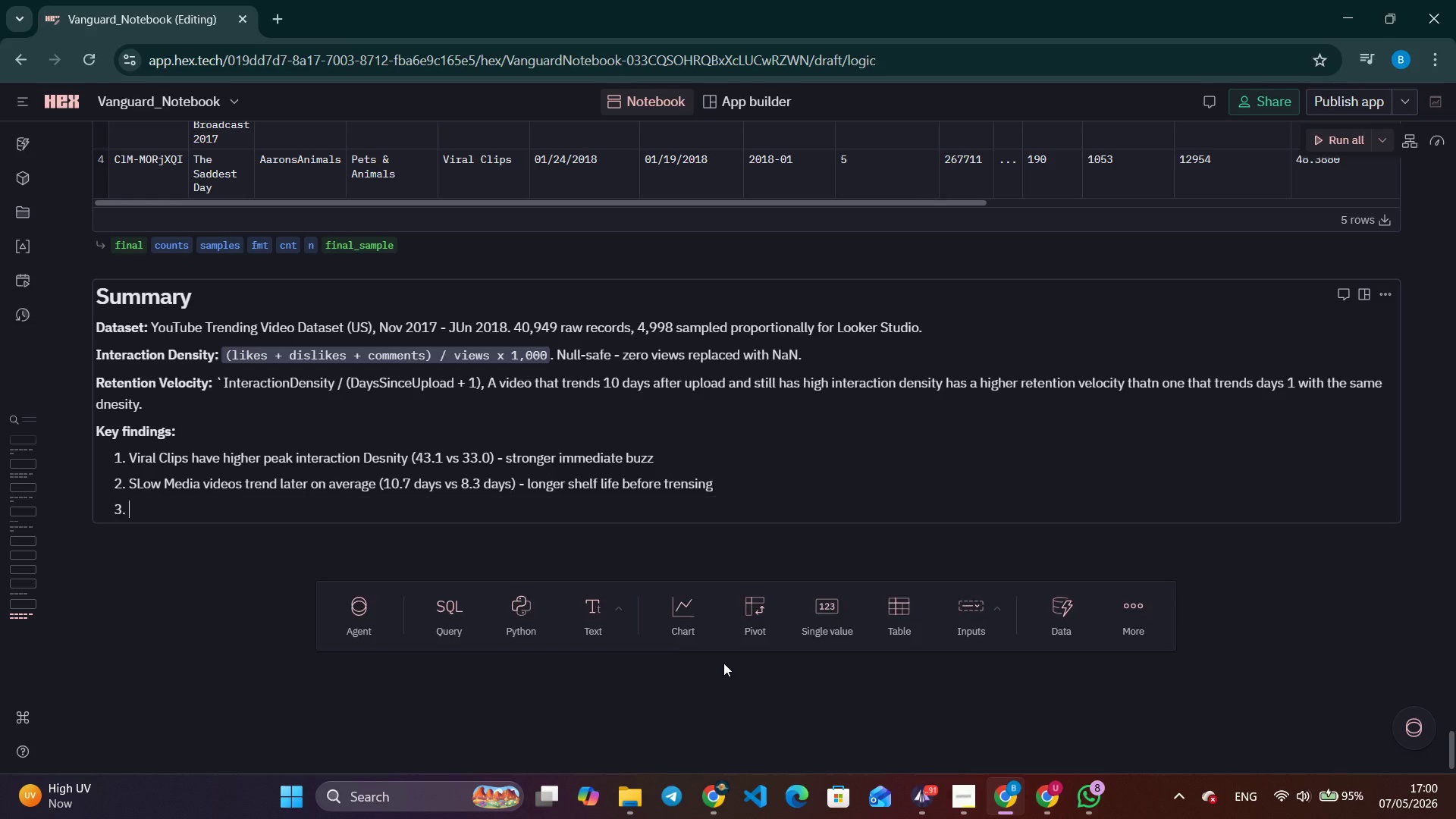 
key(Enter)
 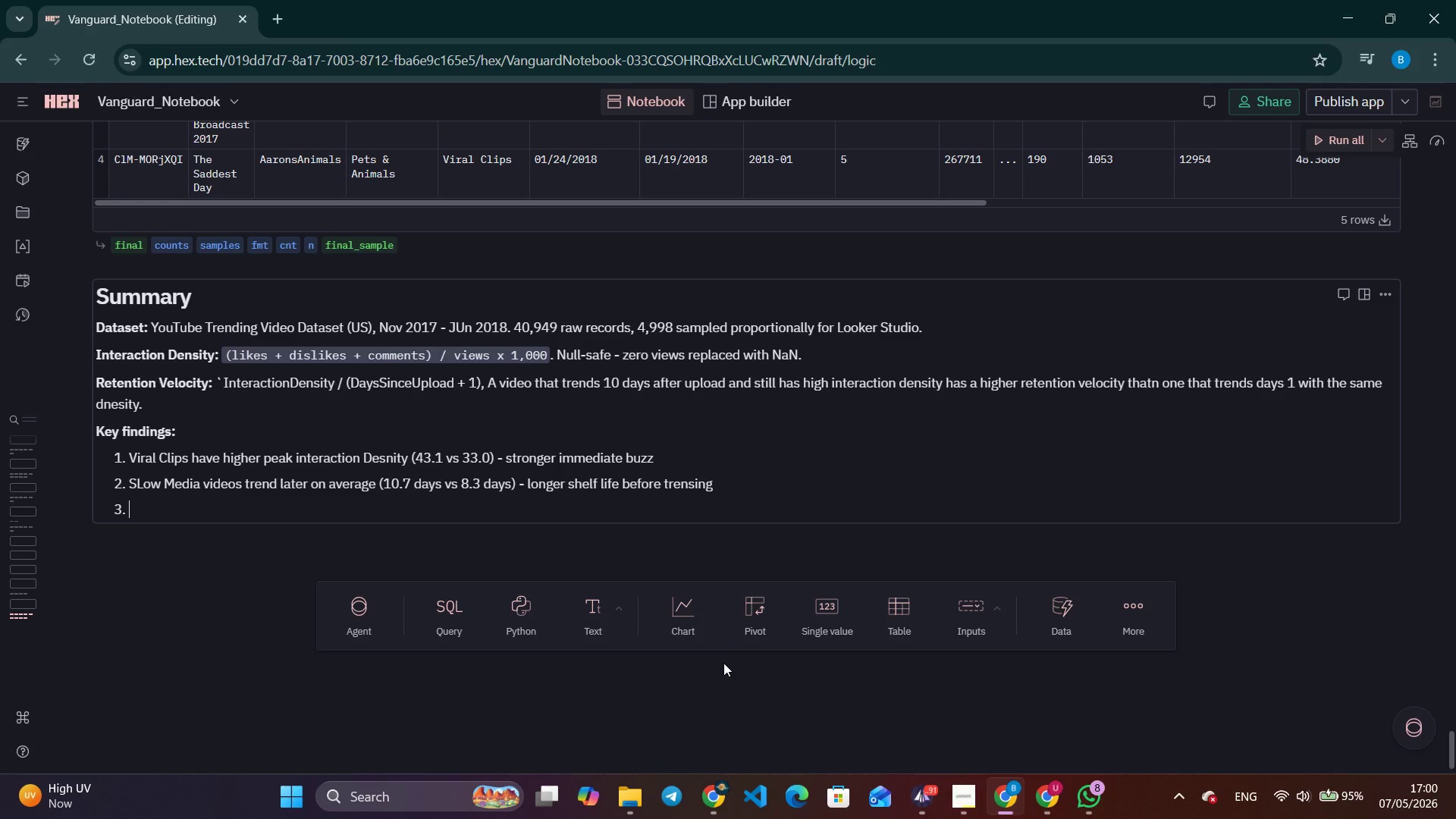 
key(Backspace)
key(Backspace)
key(Backspace)
key(Backspace)
key(Backspace)
key(Backspace)
type(ding)
 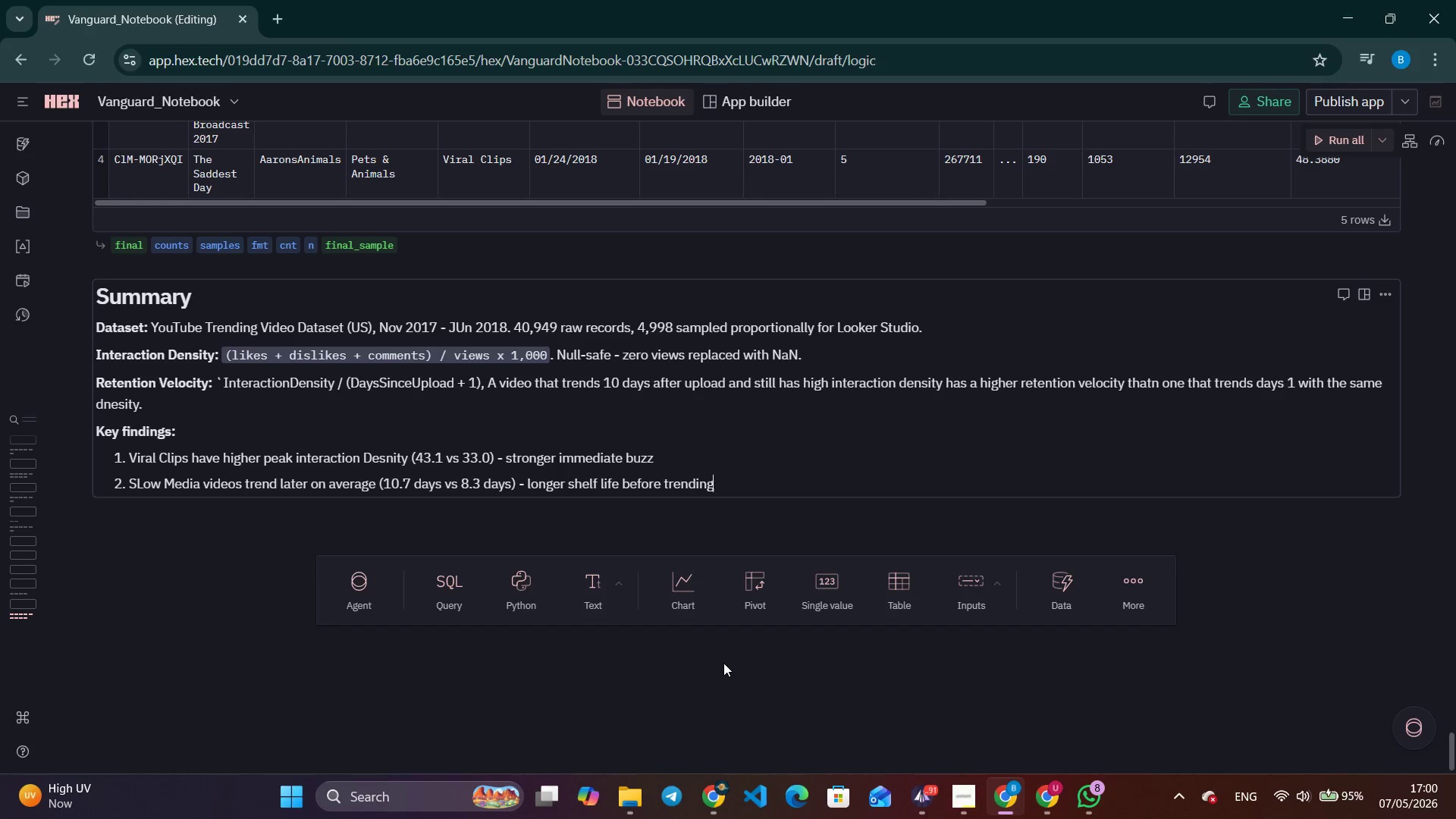 
key(Enter)
 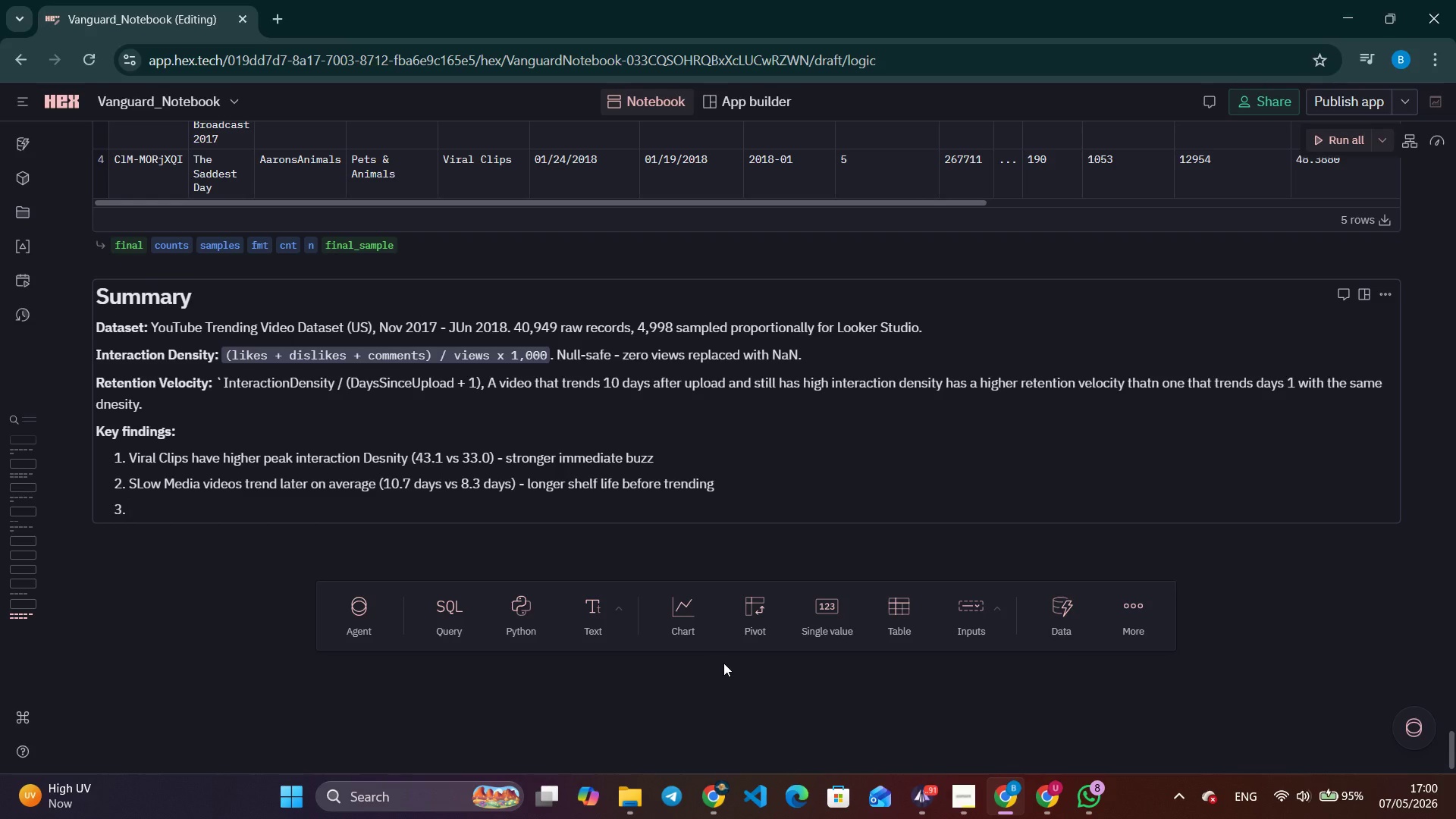 
type(Pearson r = -0.111 (p<0.001)
 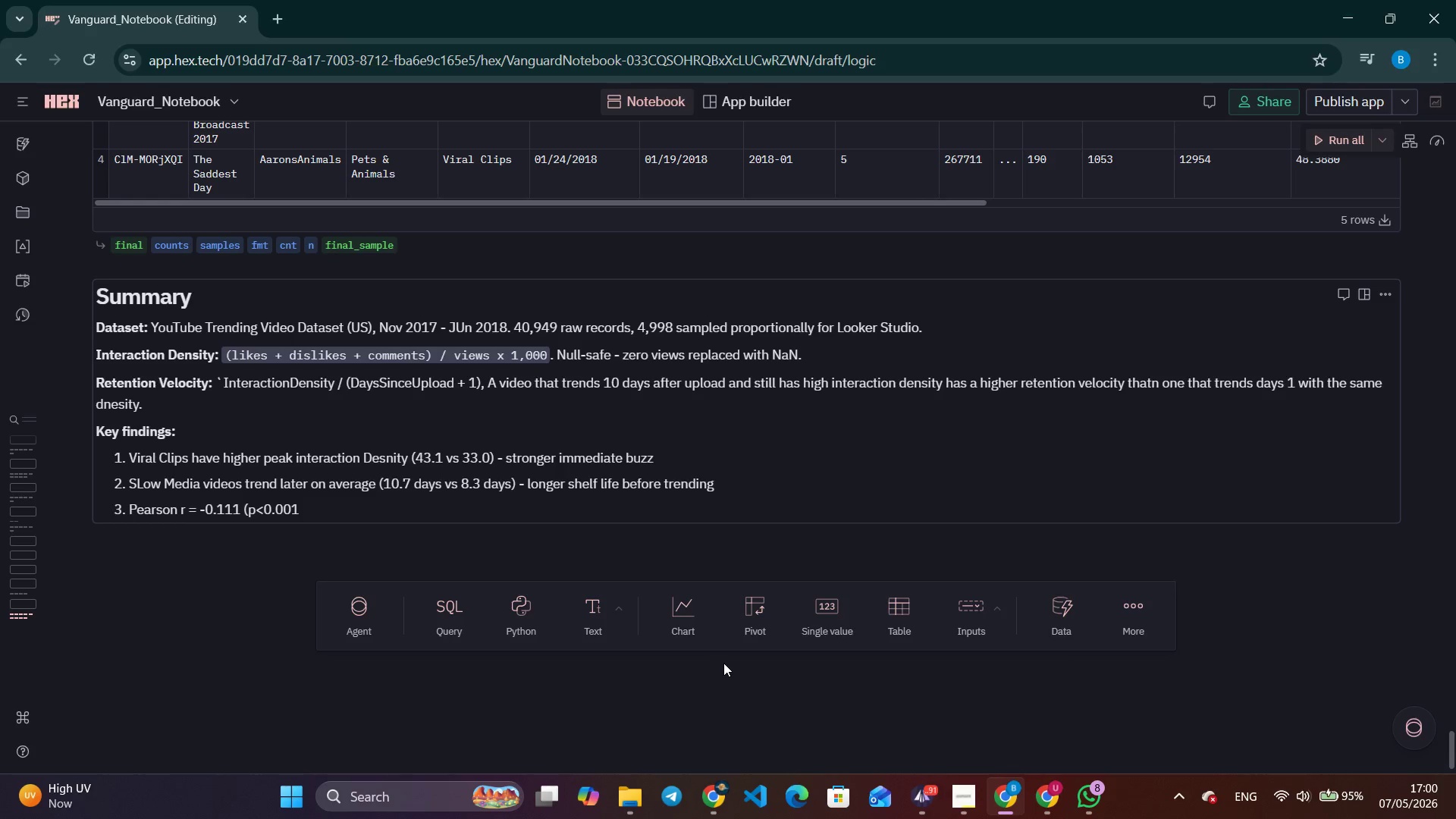 
key(ArrowDown)
 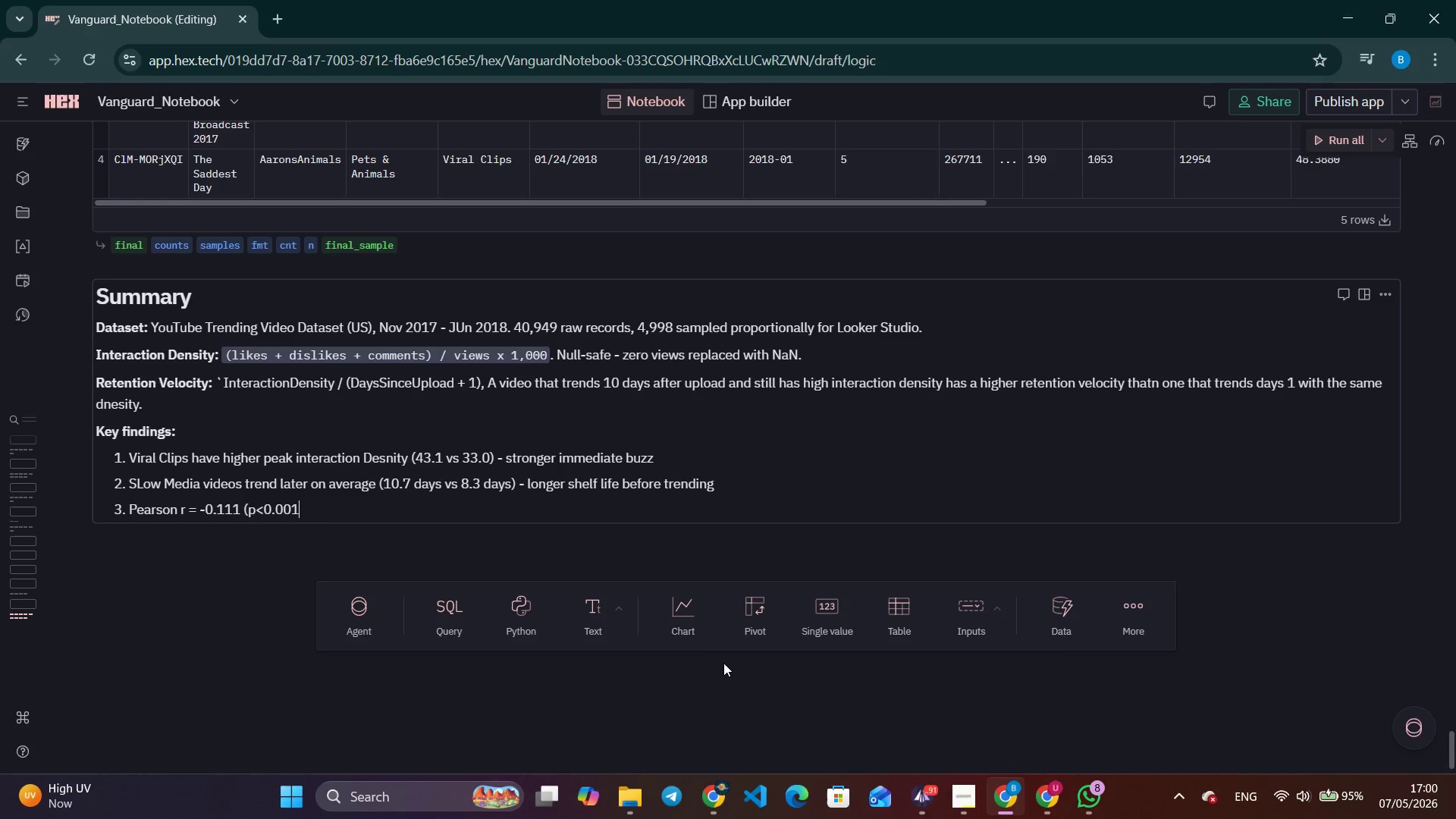 
type() between DaysSicne)
key(Backspace)
key(Backspace)
key(Backspace)
type(nceUpload and interactionDesi)
key(Backspace)
key(Backspace)
type(nsity - older tra)
key(Backspace)
type(endig)
key(Backspace)
type(ng videos show lower engagement density overall )
key(Backspace)
type(, confirming decay)
 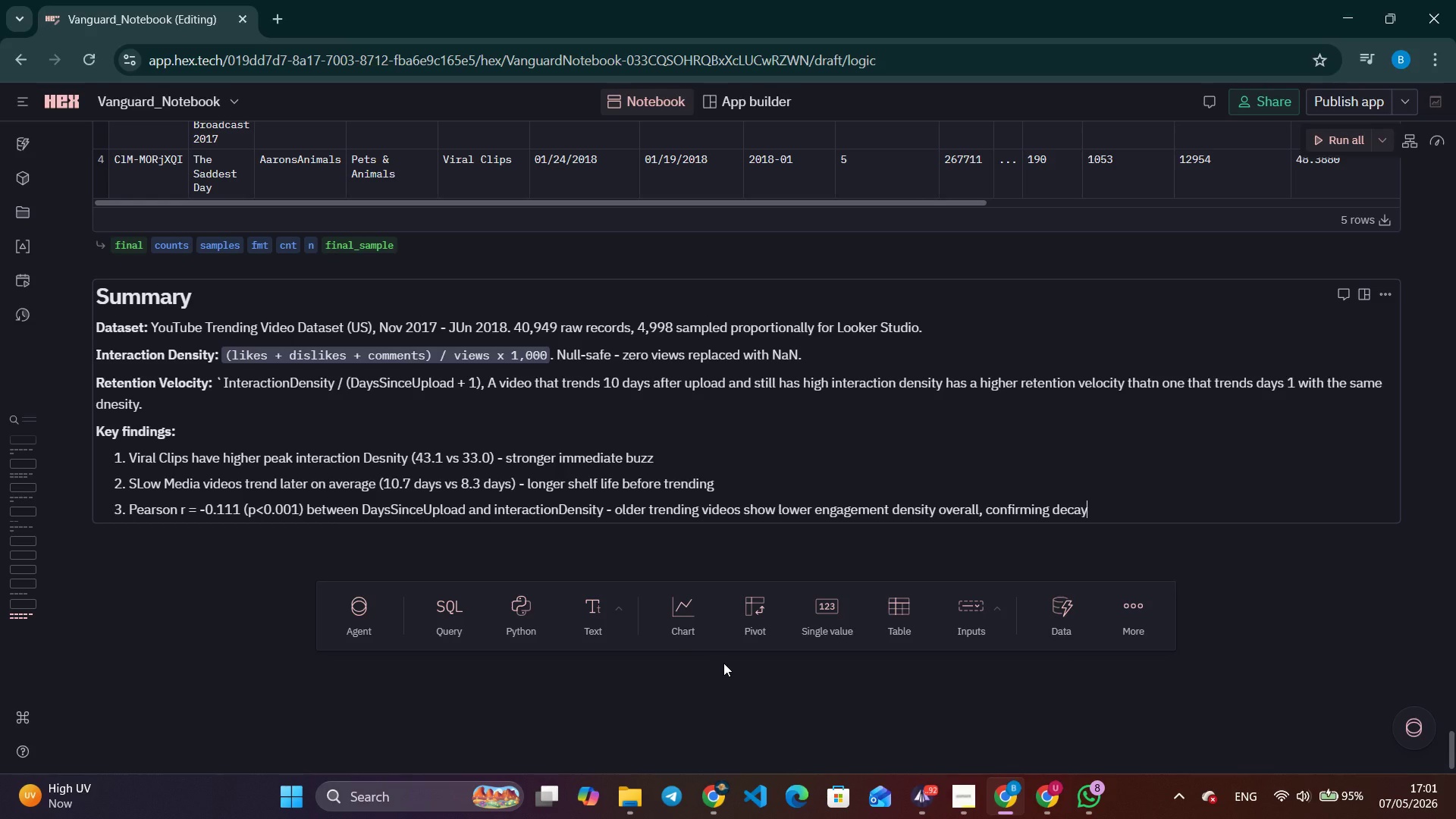 
key(Enter)
 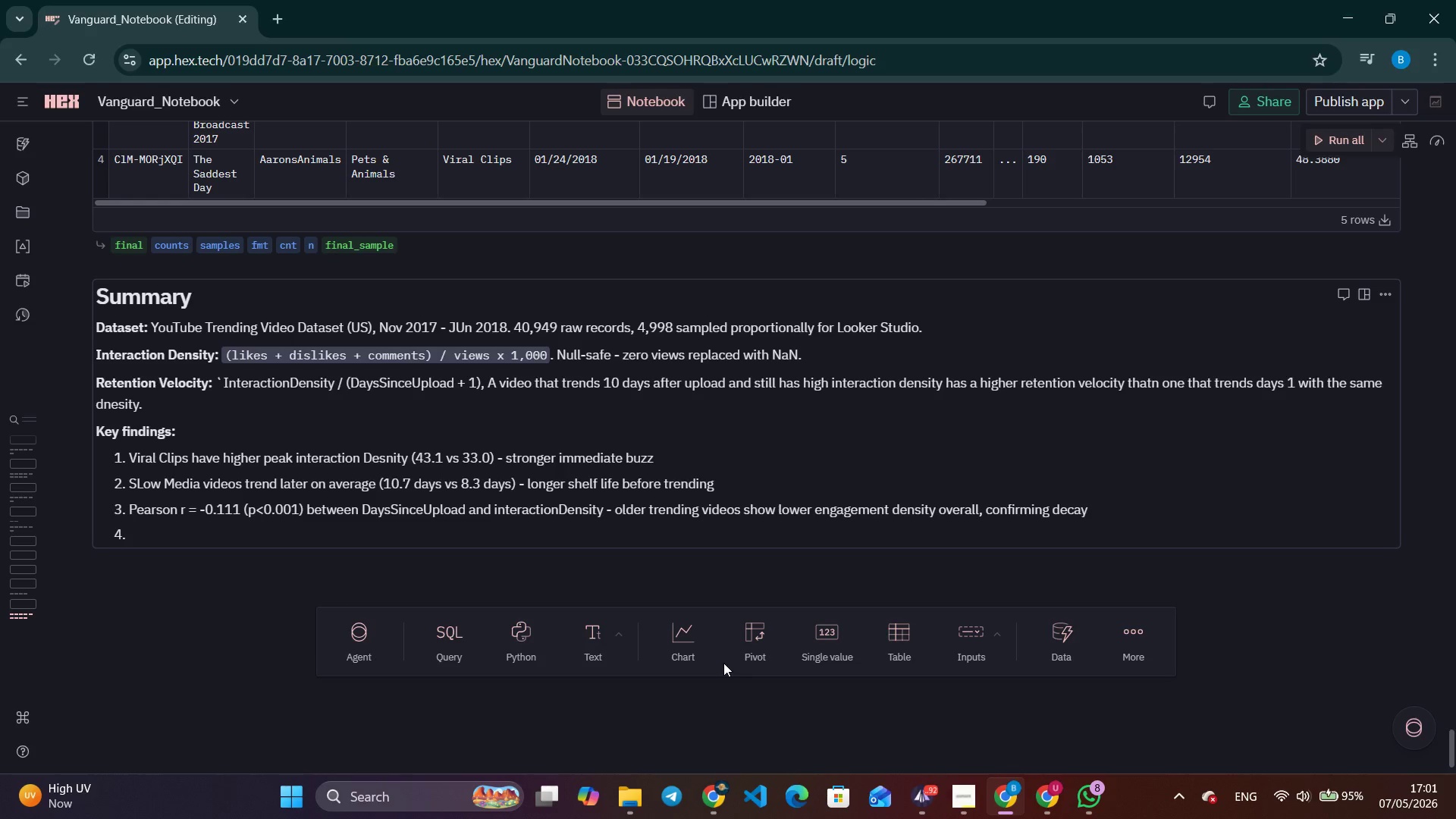 
type(Education and Science & TEchnolog )
key(Backspace)
type(y show competitive Retention Velocity despite lower peak density - the long-tail ROI story Vanguard needs to tell clients,)
key(Backspace)
type(.)
 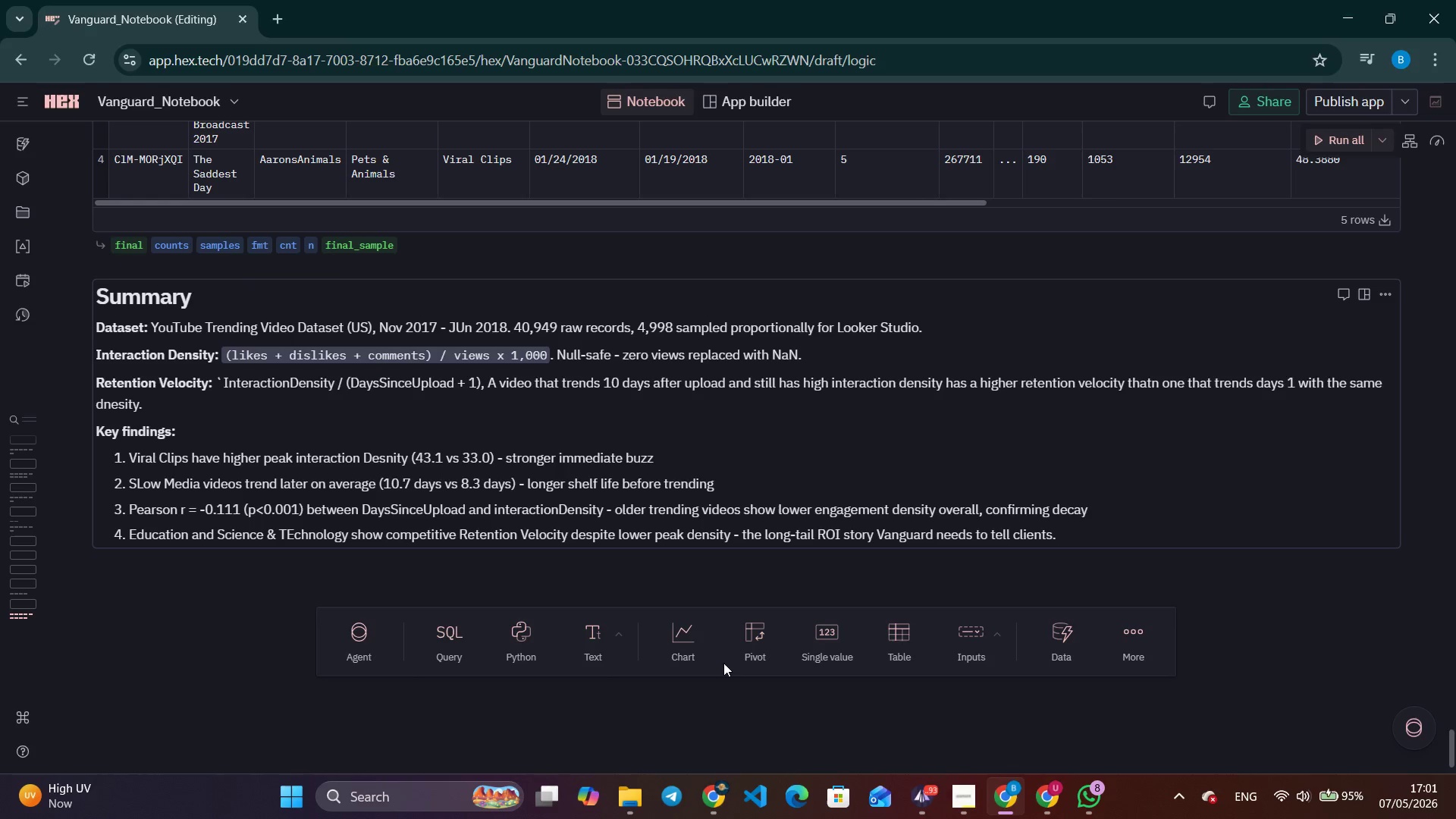 
left_click([143, 482])
 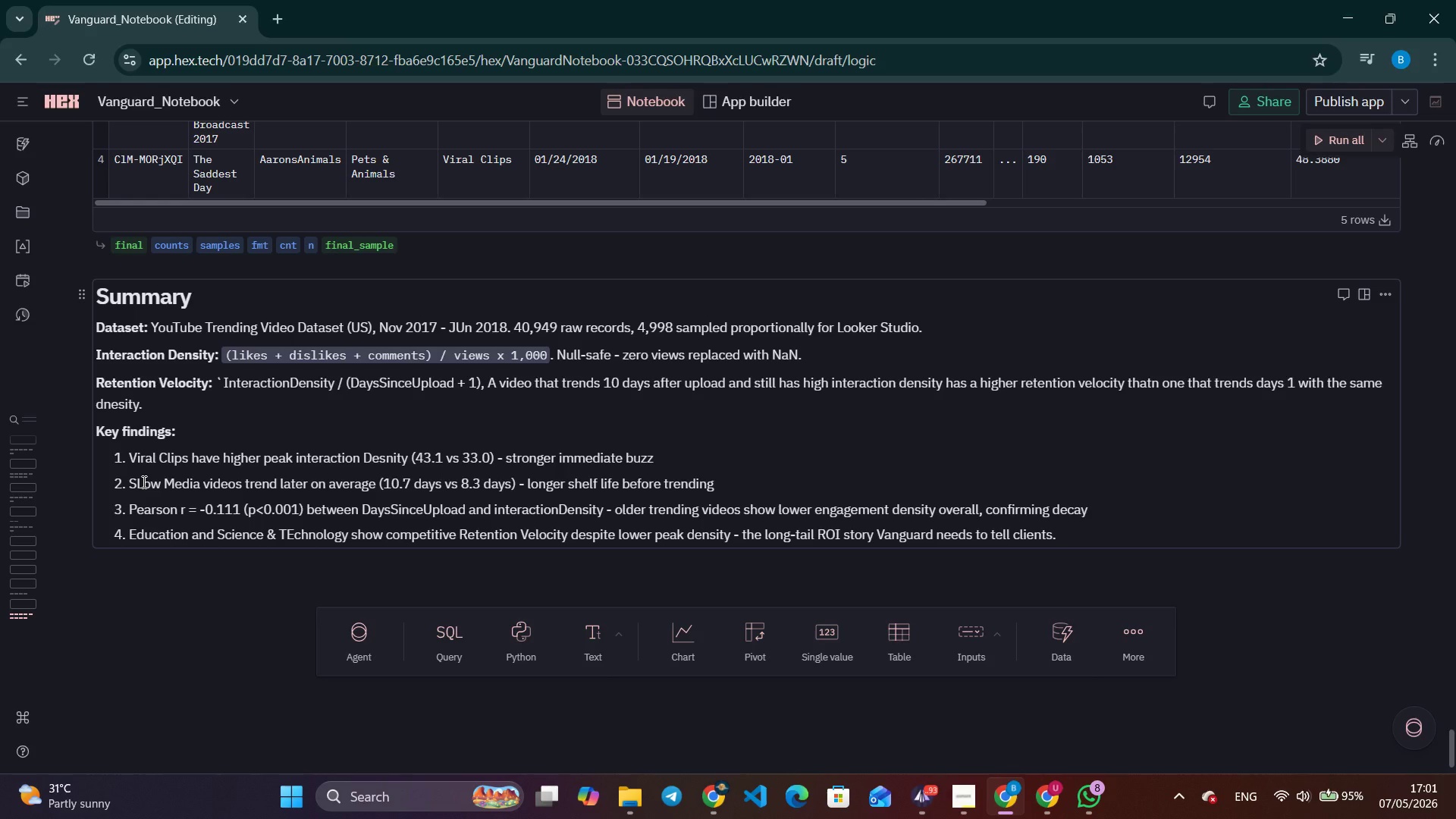 
key(Backspace)
 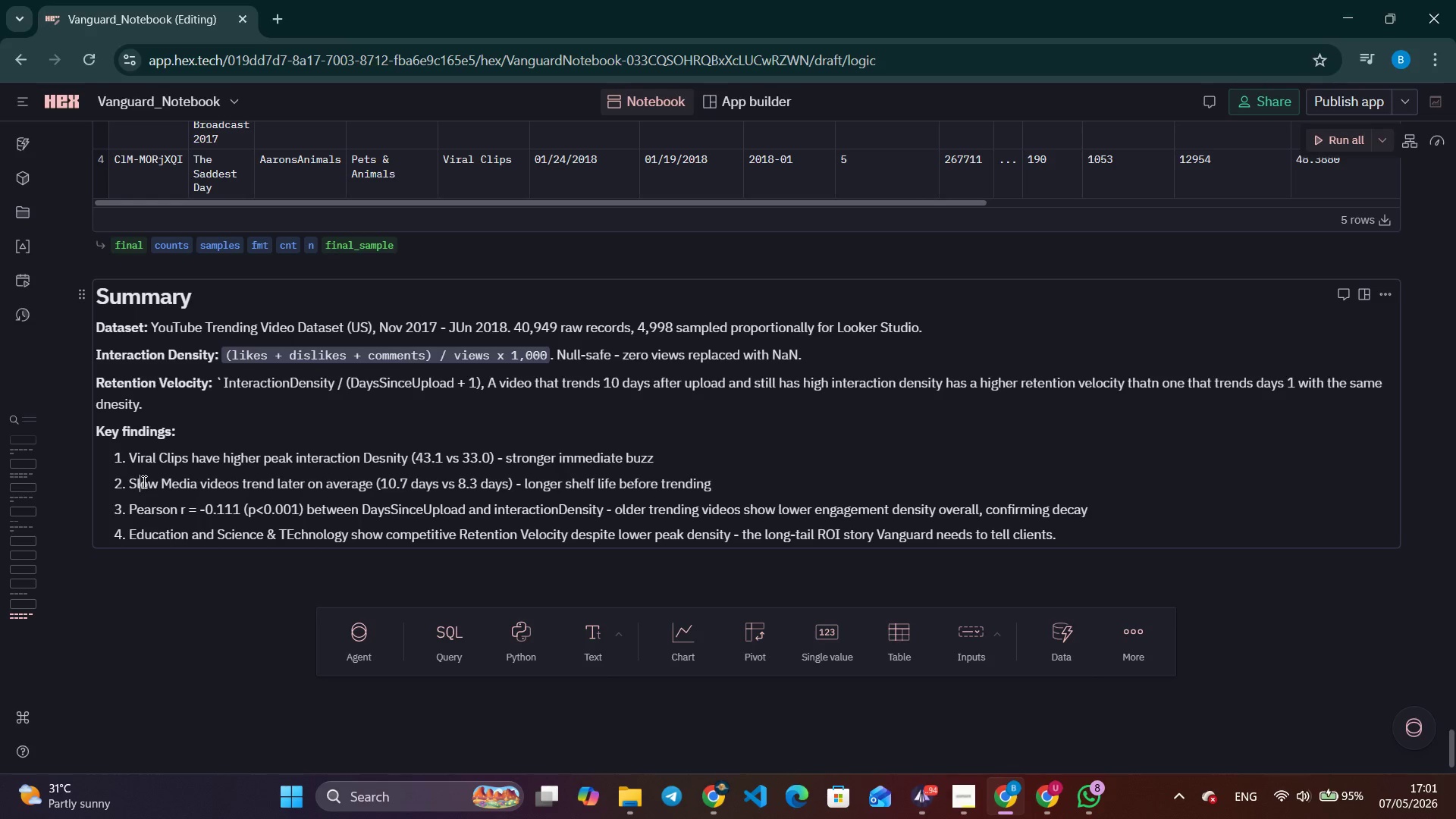 
key(L)
 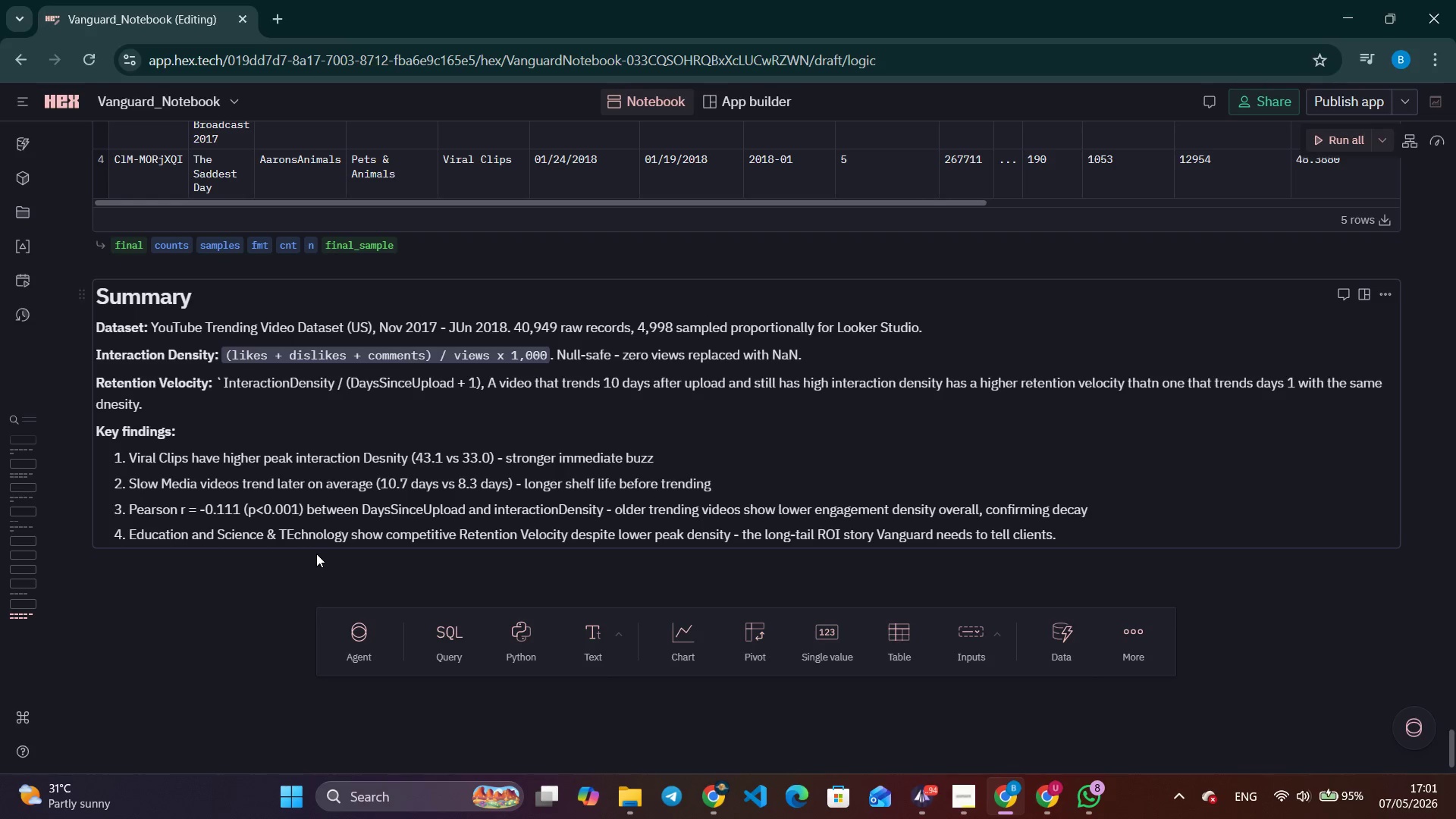 
left_click([295, 536])
 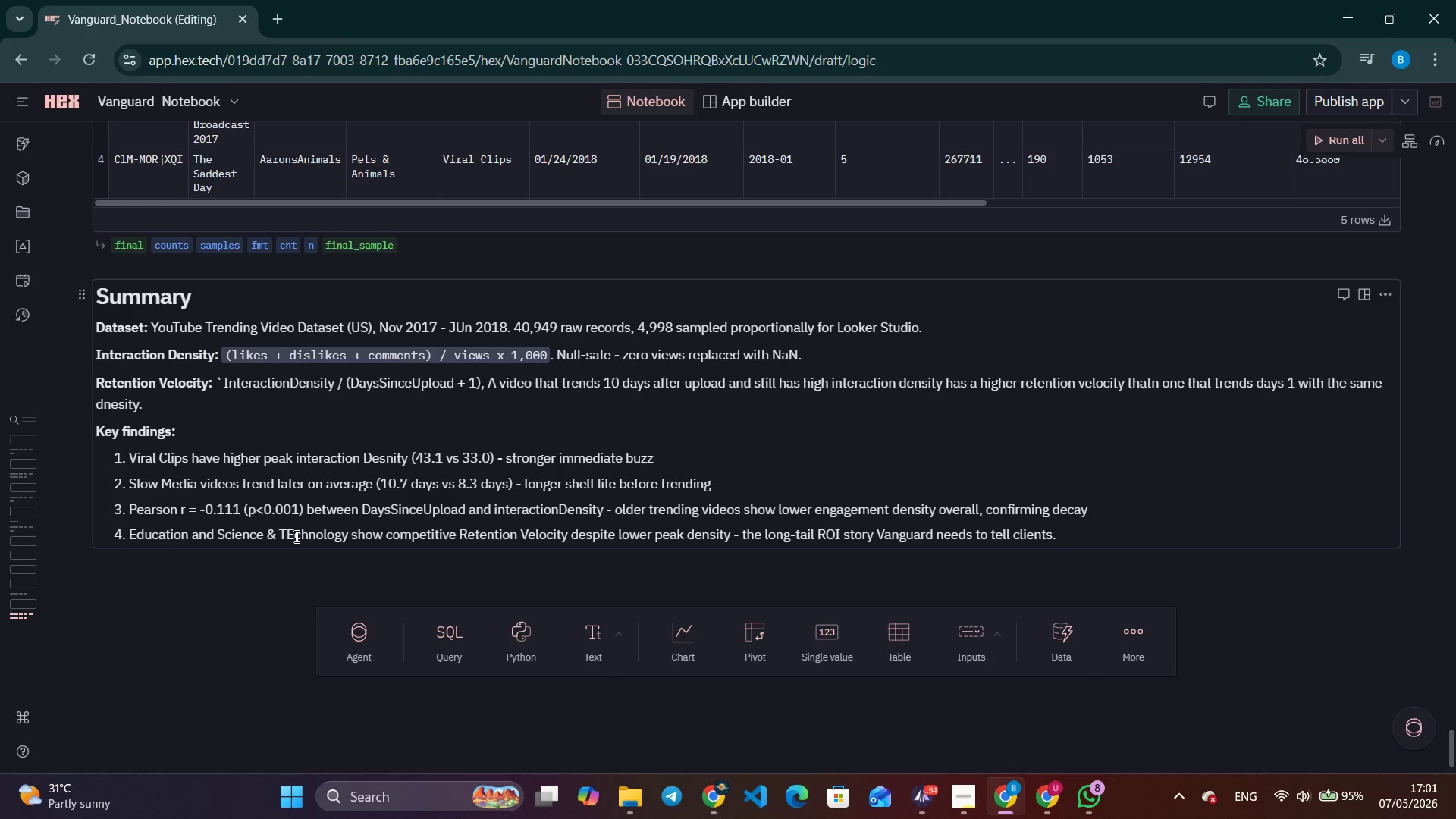 
key(Backspace)
 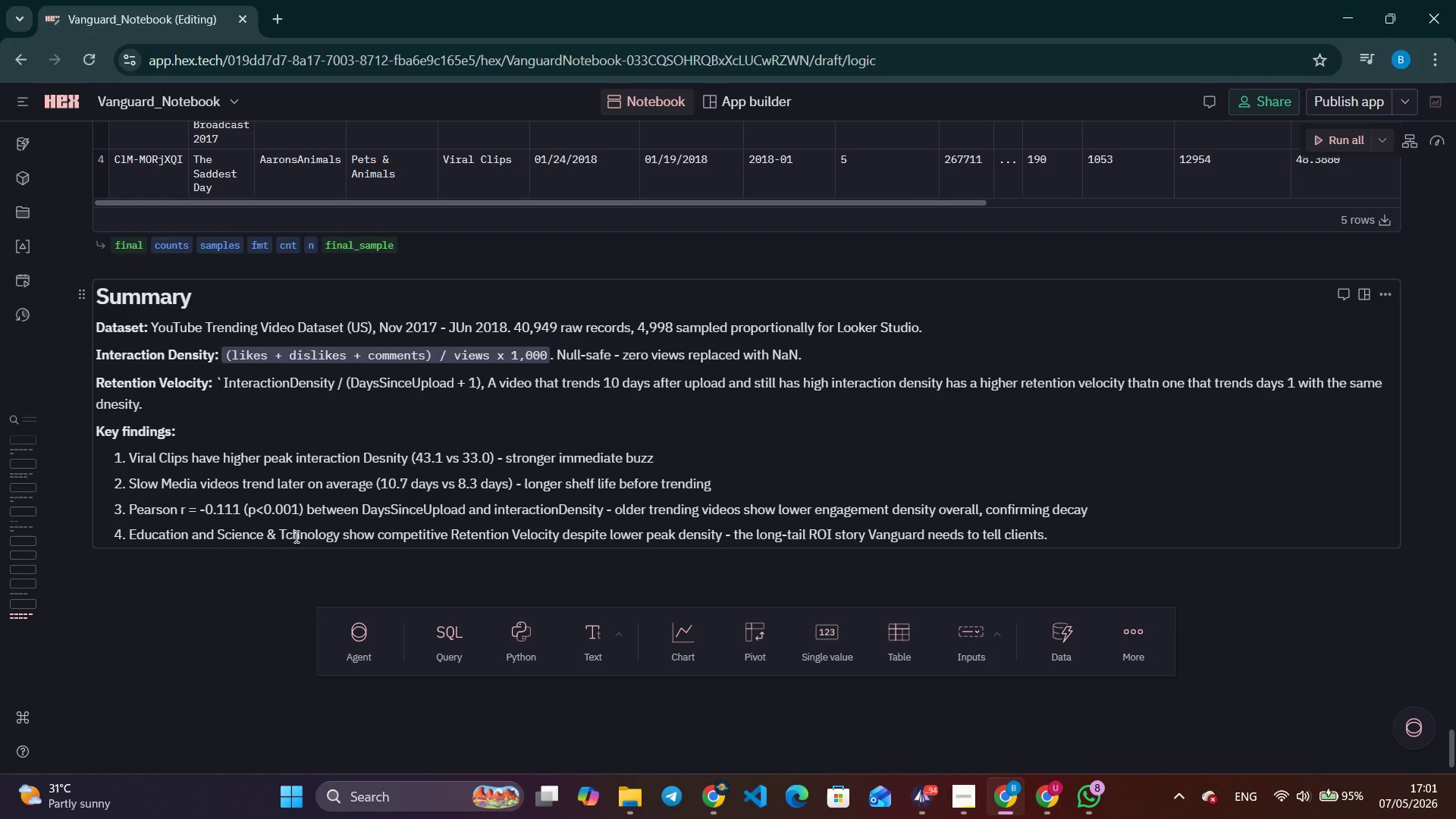 
key(E)
 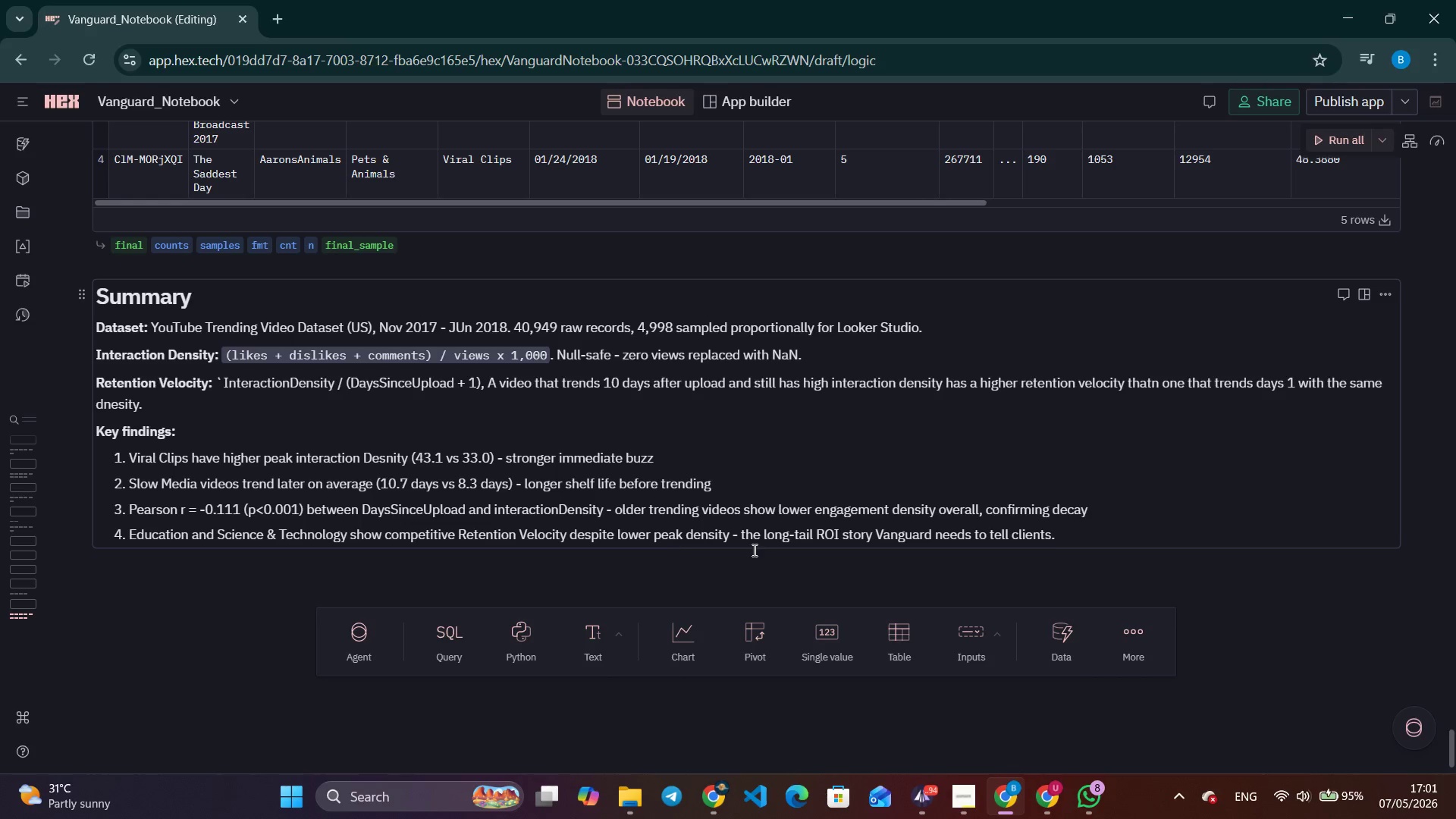 
left_click([956, 796])